 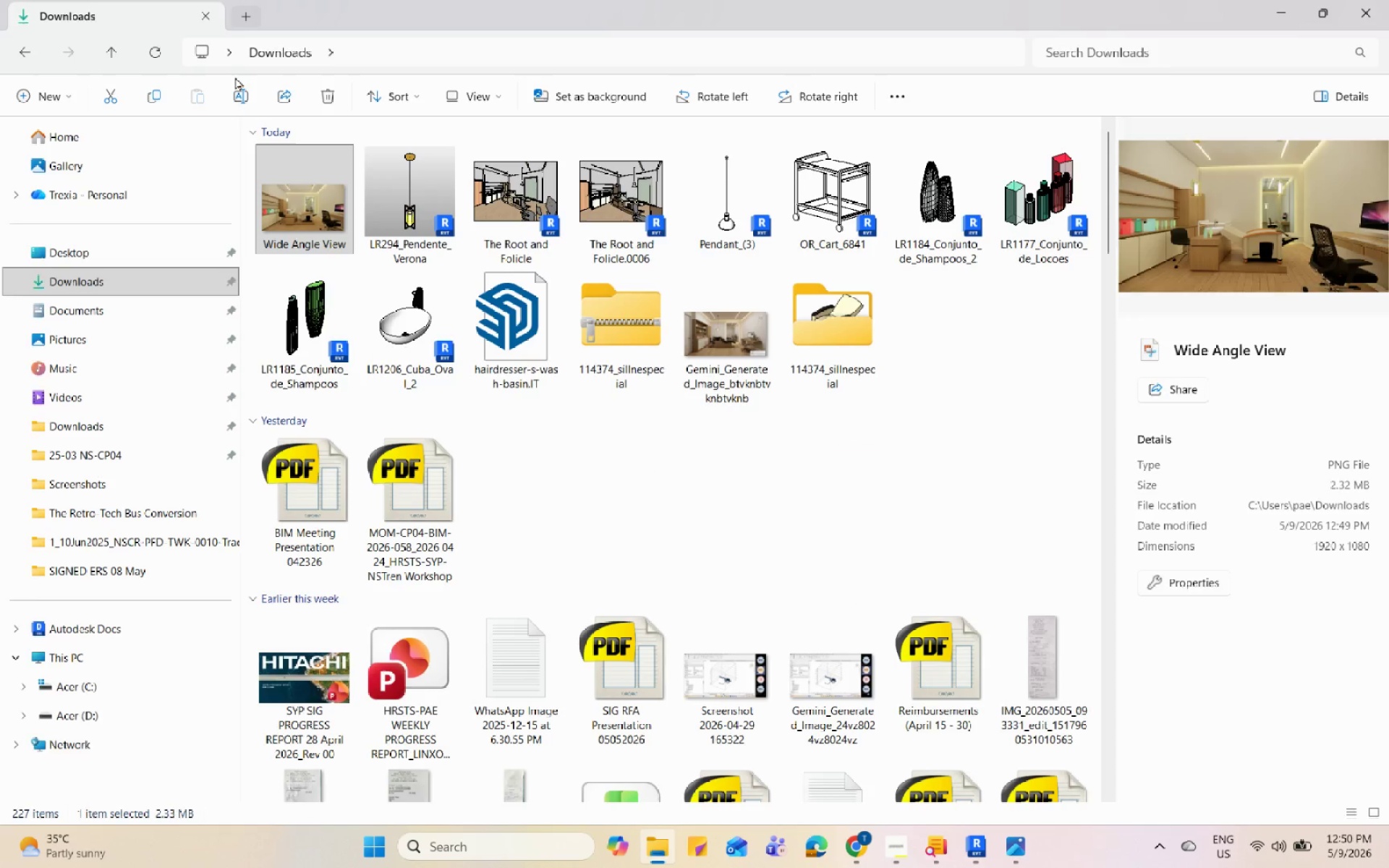 
left_click([124, 715])
 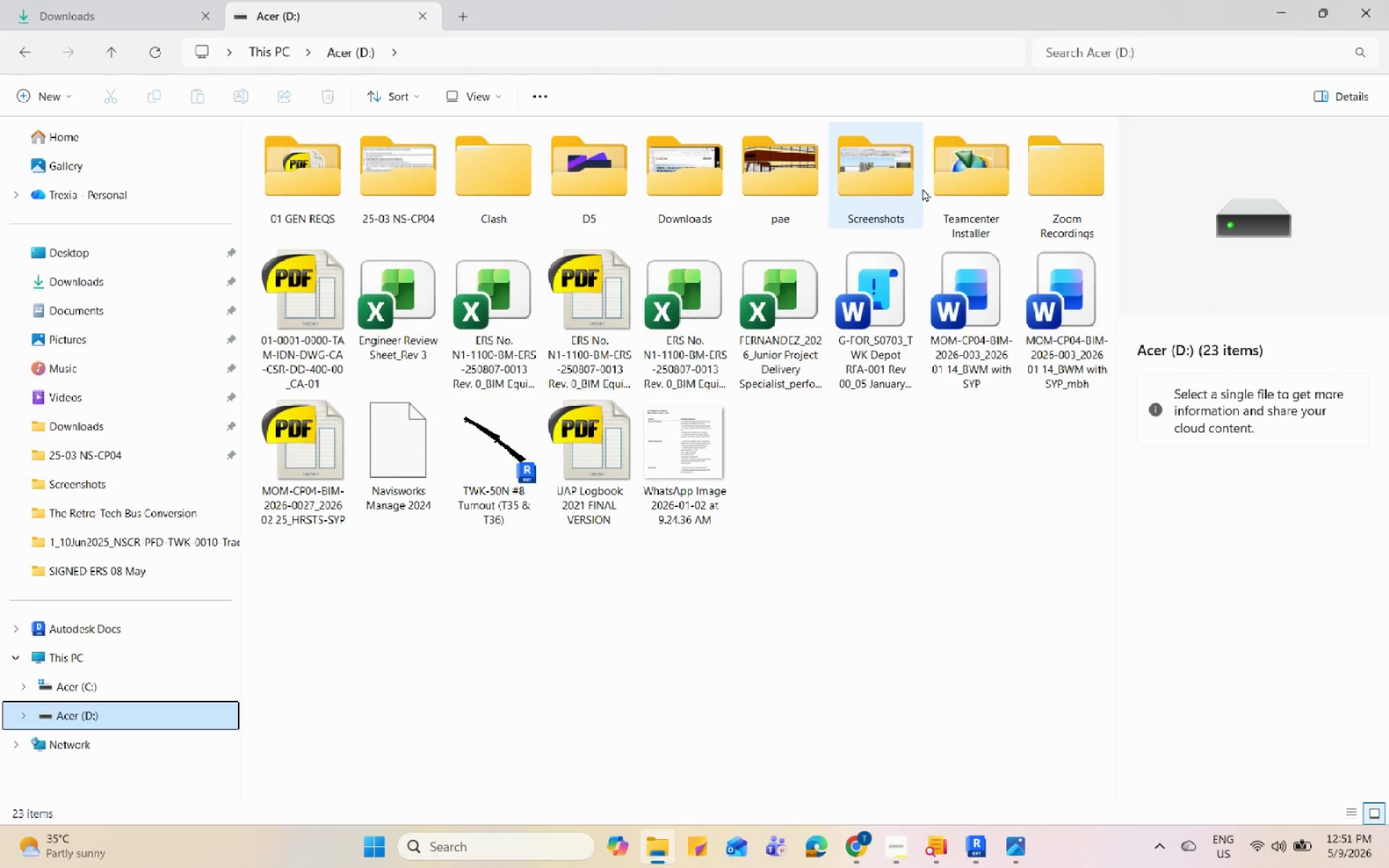 
double_click([912, 187])
 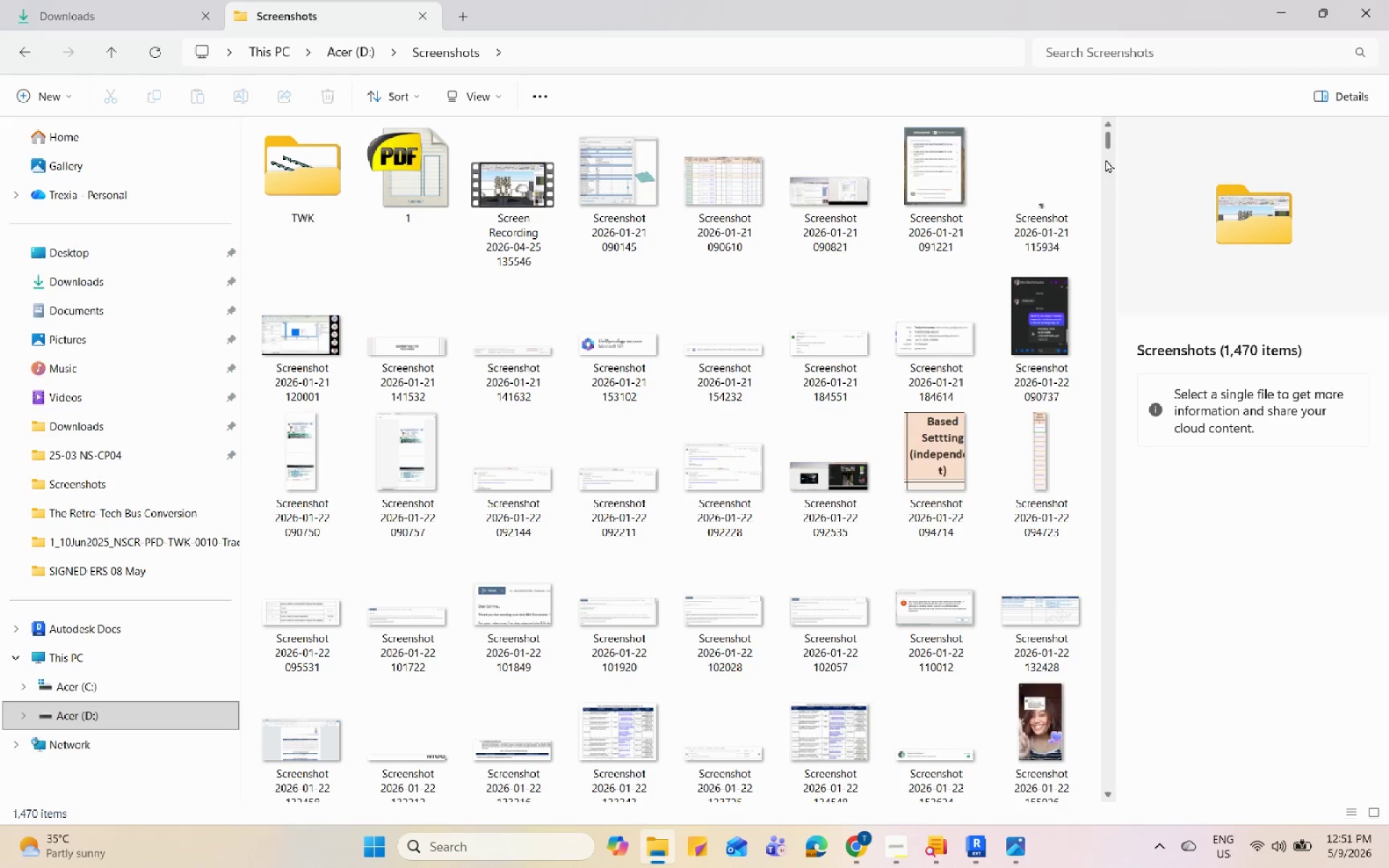 
left_click_drag(start_coordinate=[1116, 138], to_coordinate=[1108, 148])
 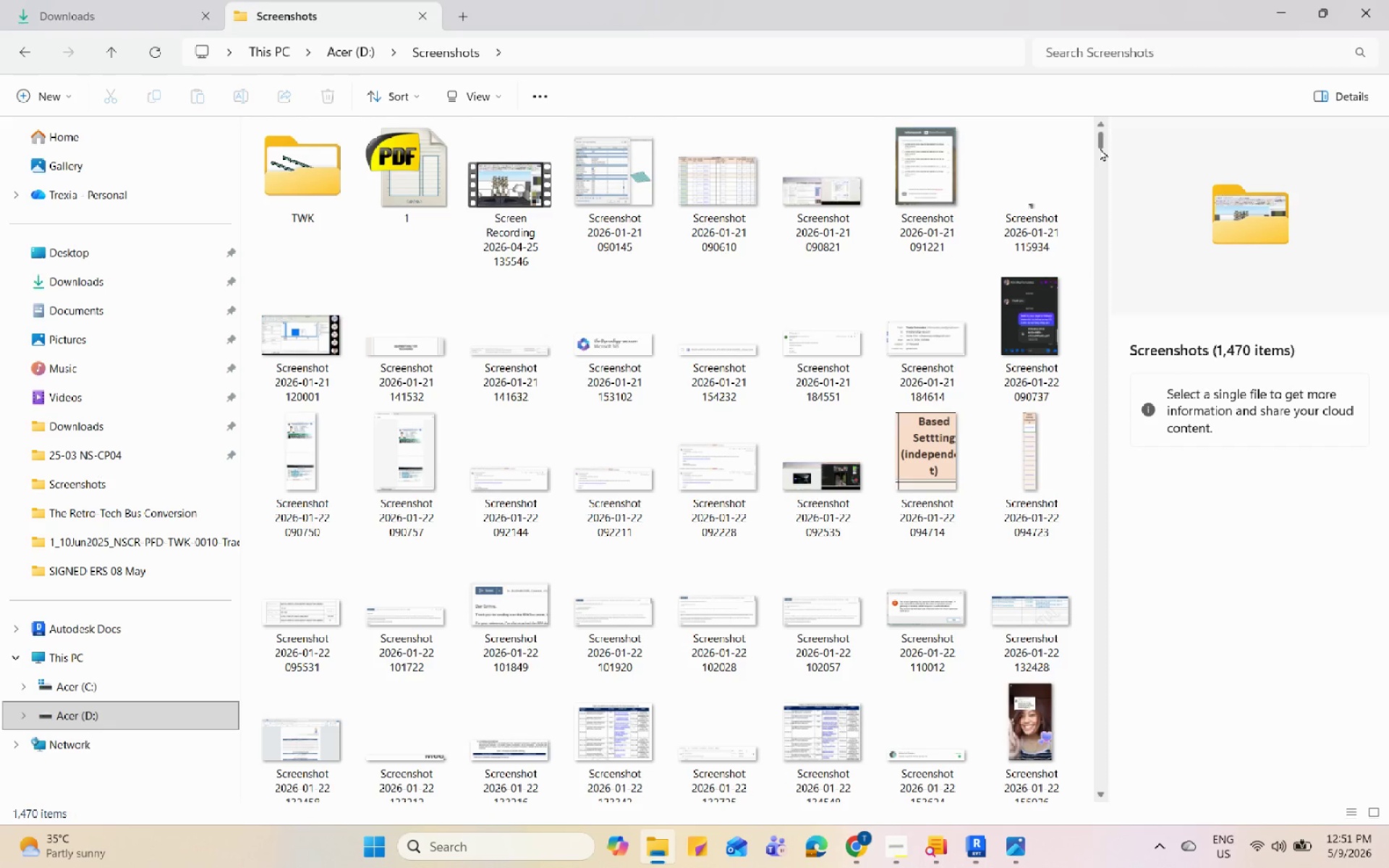 
left_click_drag(start_coordinate=[1100, 146], to_coordinate=[1100, 811])
 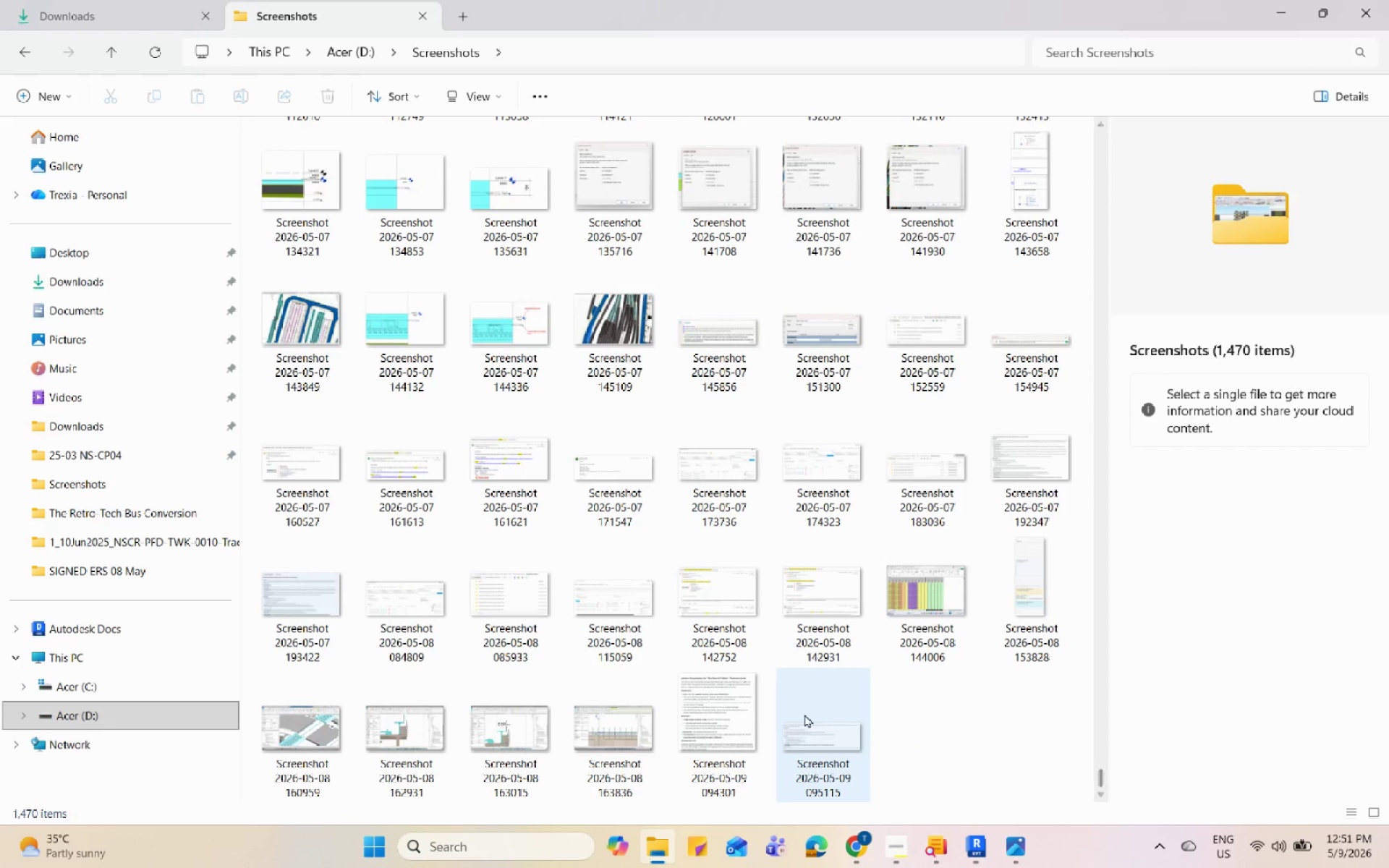 
double_click([804, 714])
 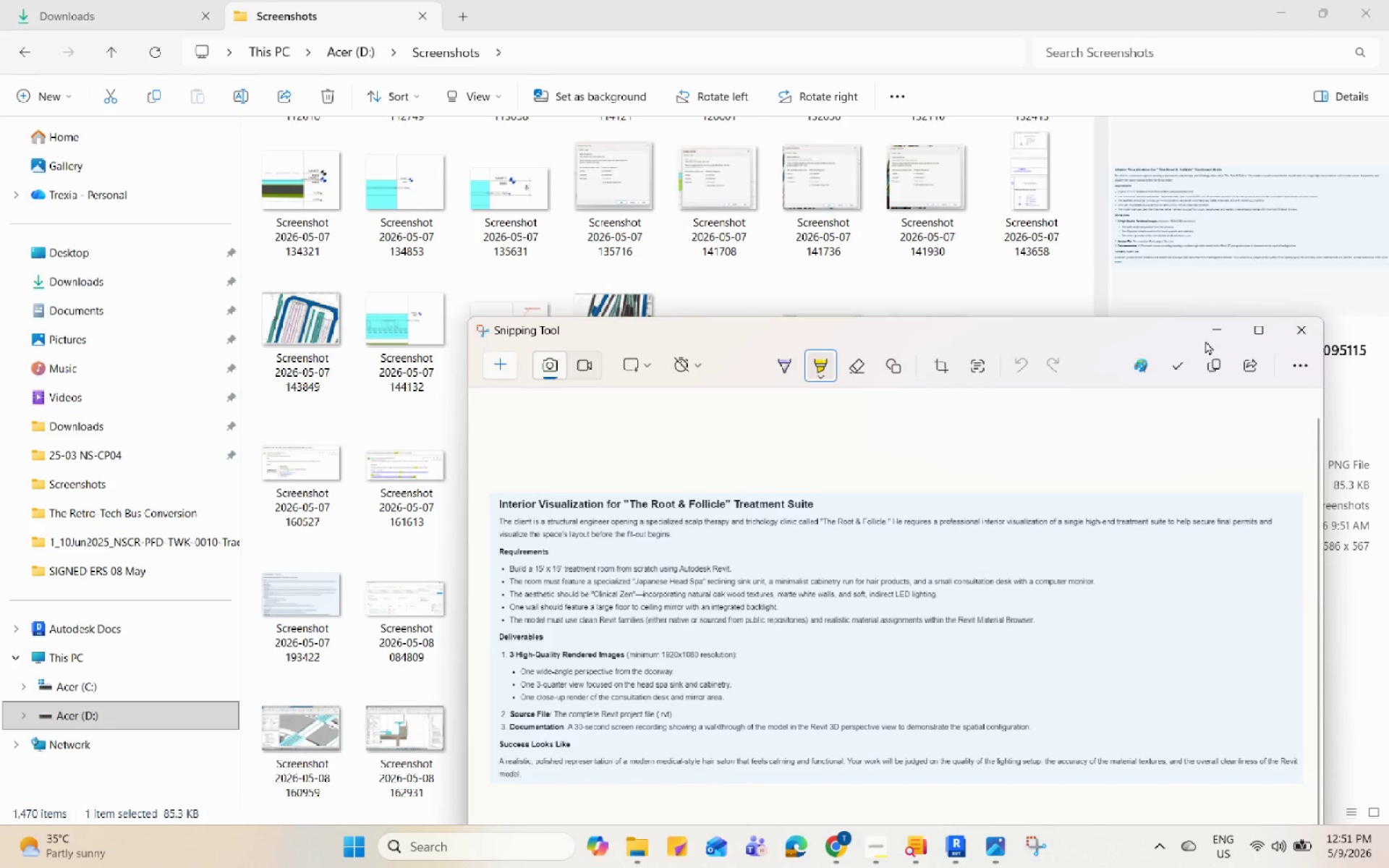 
left_click([1253, 336])
 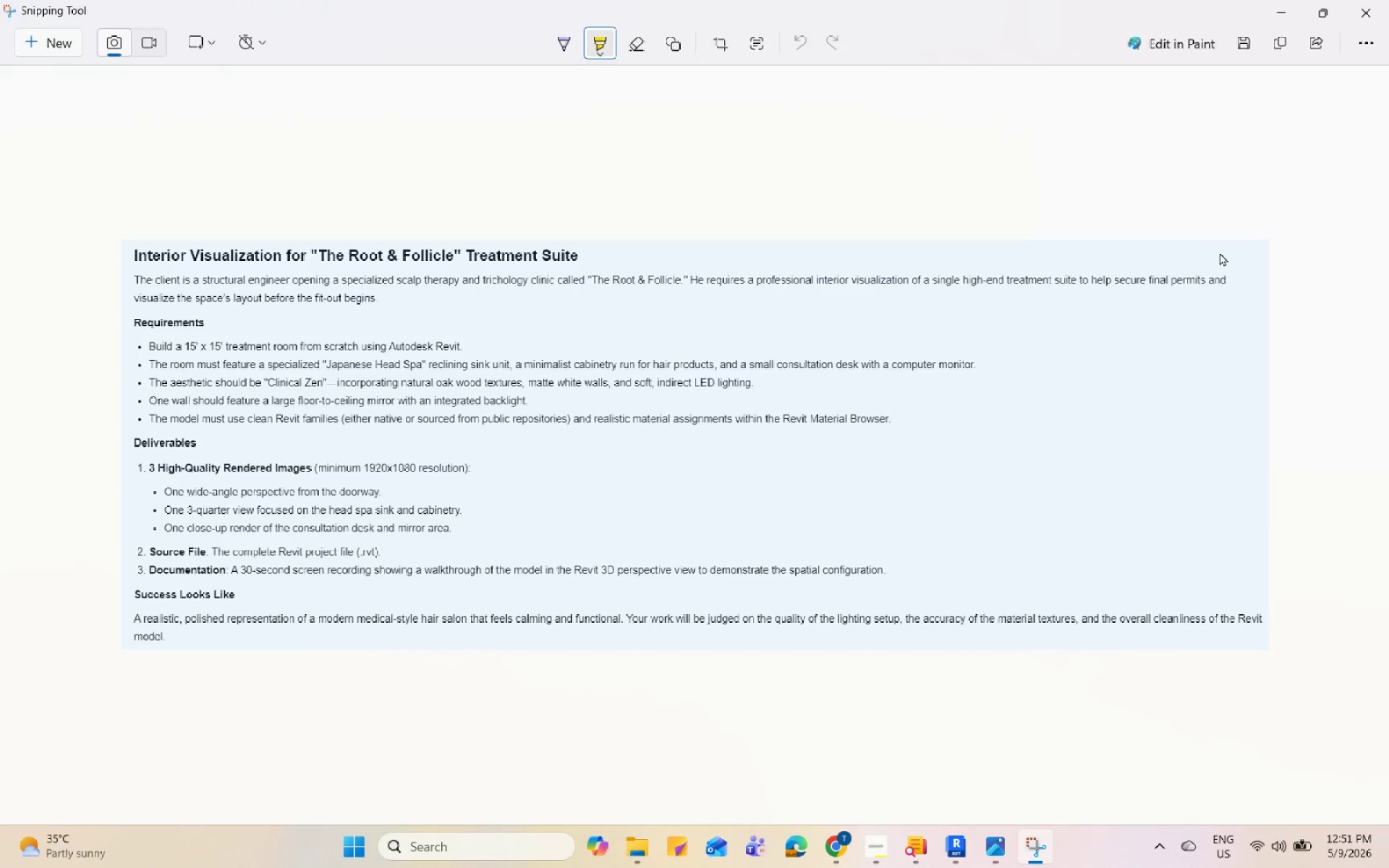 
wait(31.58)
 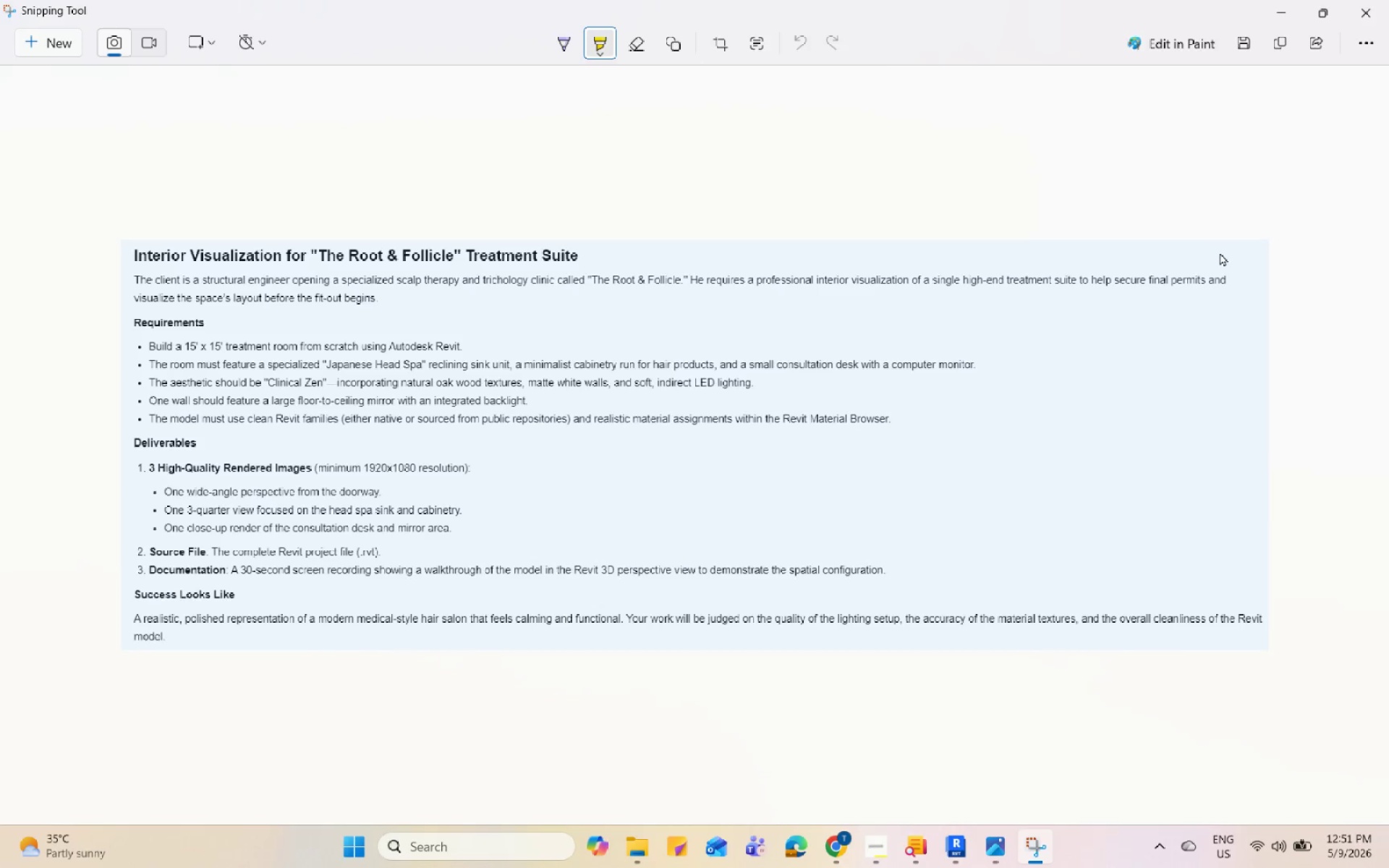 
left_click([948, 763])
 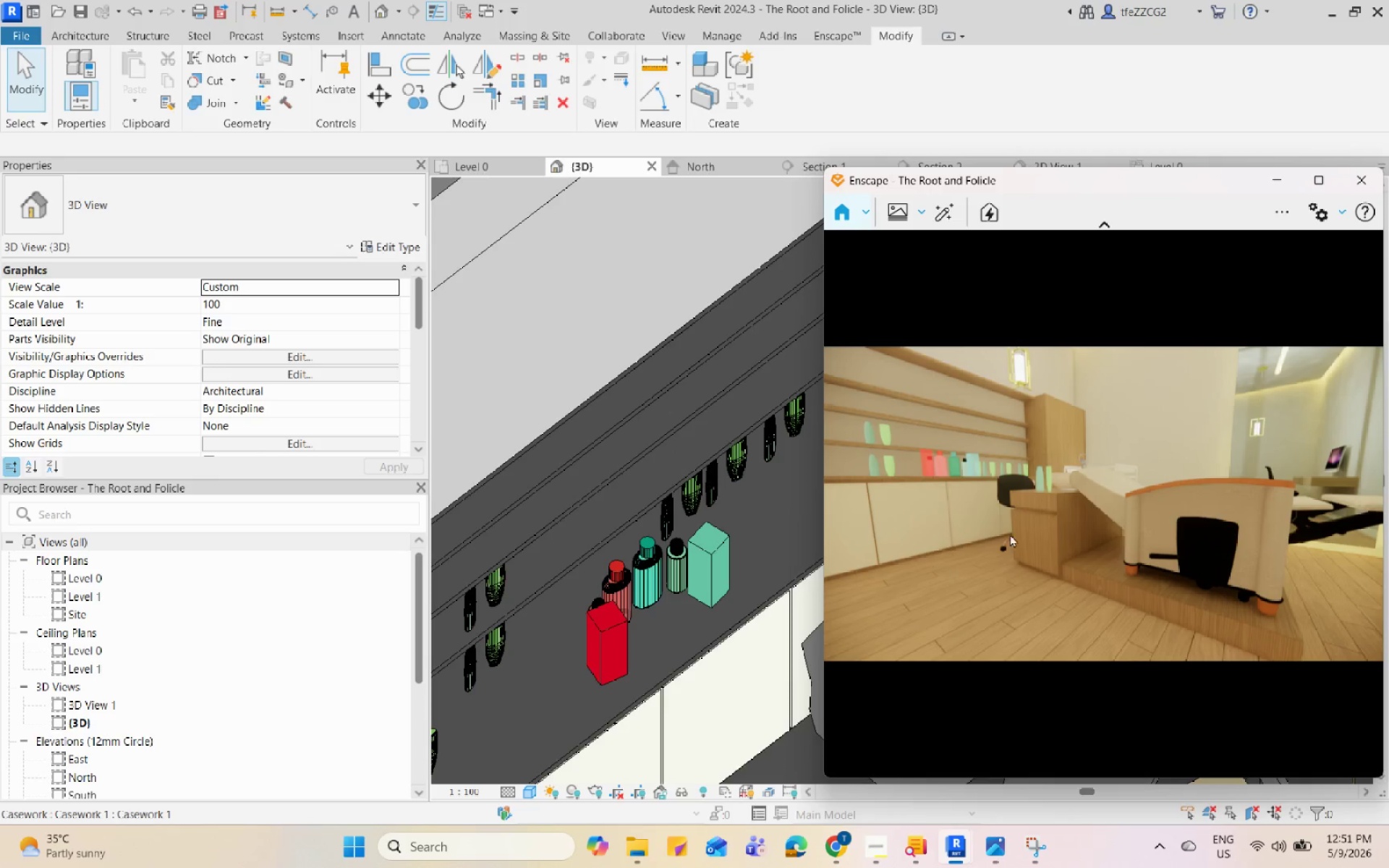 
left_click_drag(start_coordinate=[1015, 529], to_coordinate=[1095, 681])
 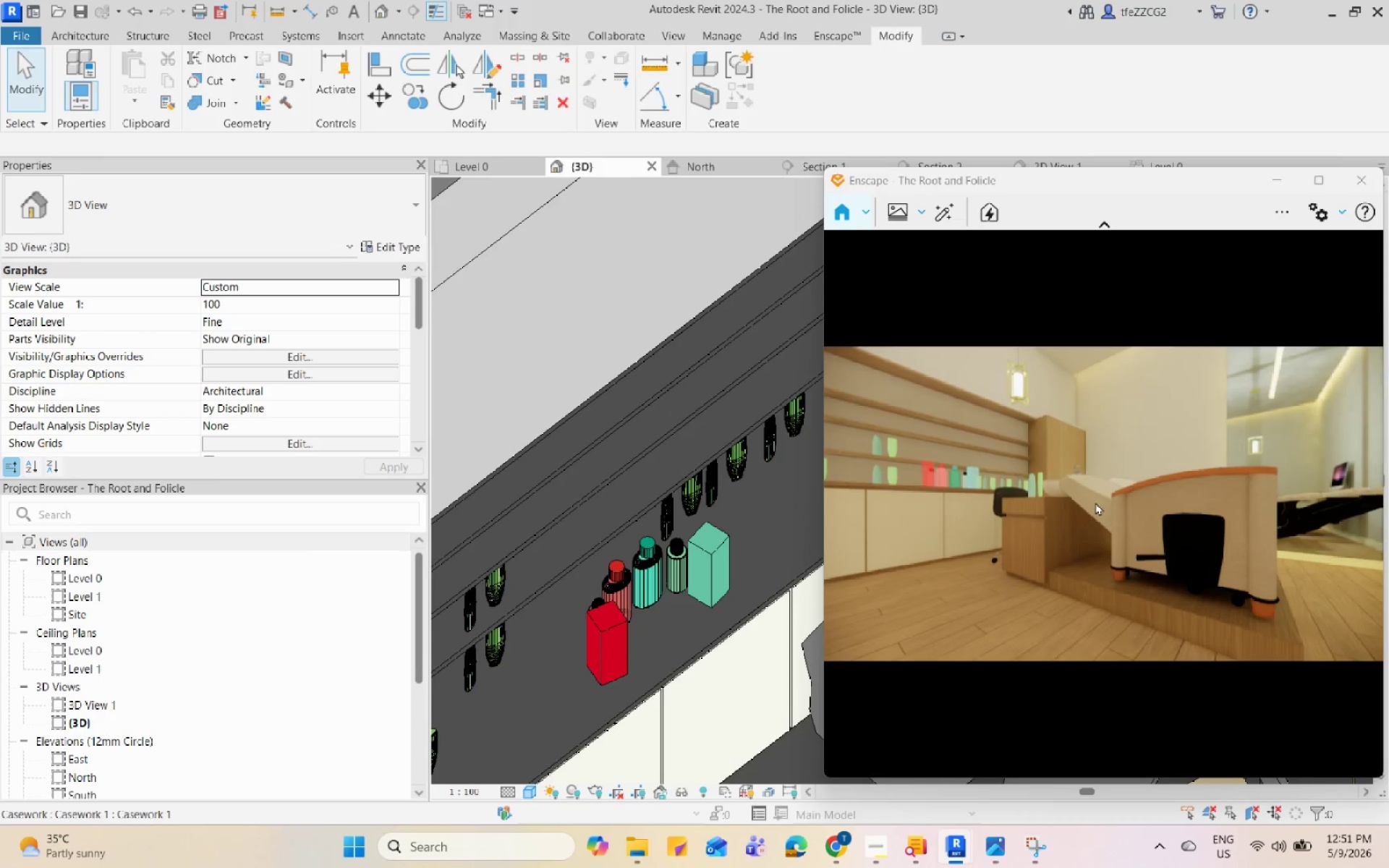 
left_click([1308, 203])
 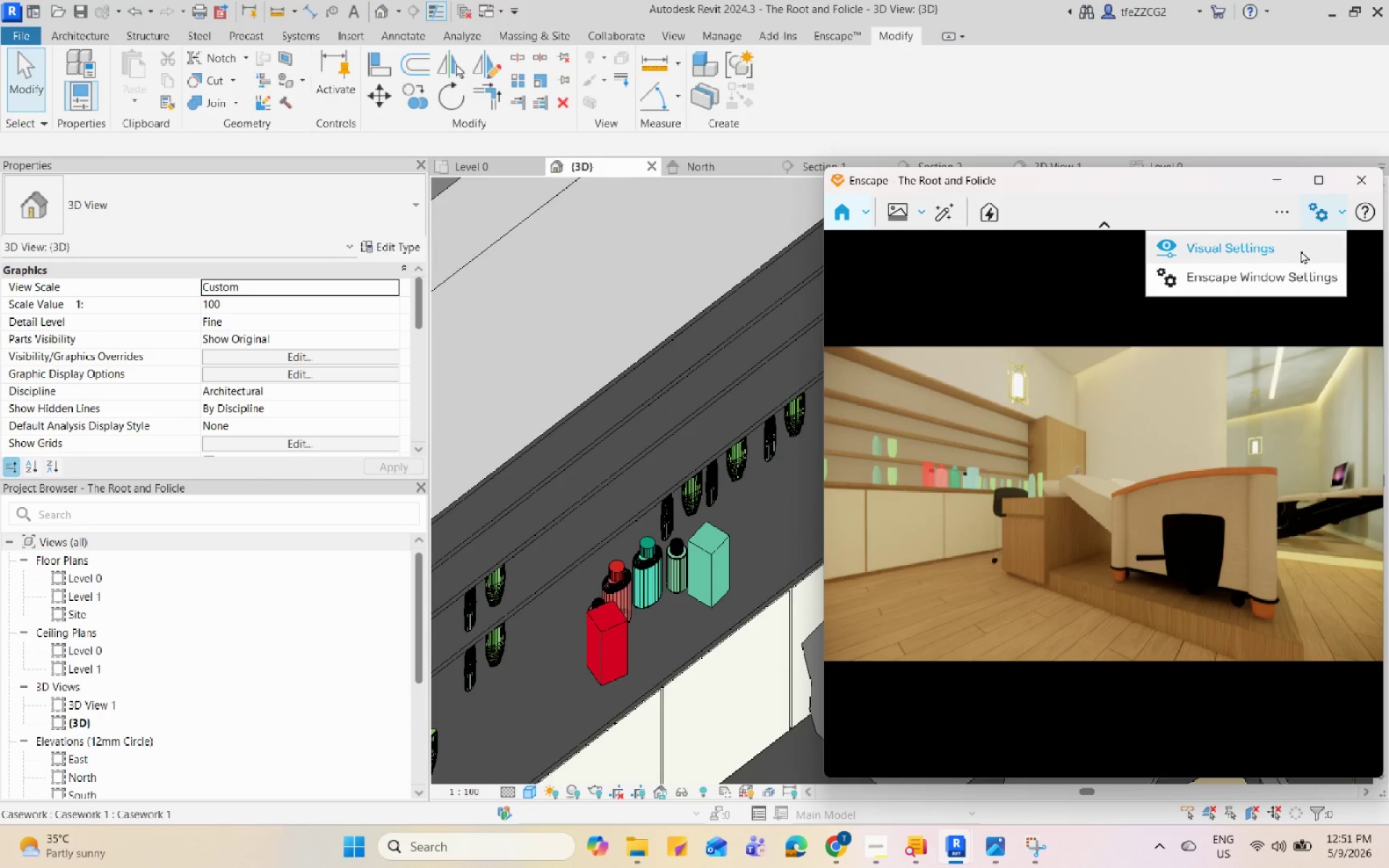 
left_click([1293, 253])
 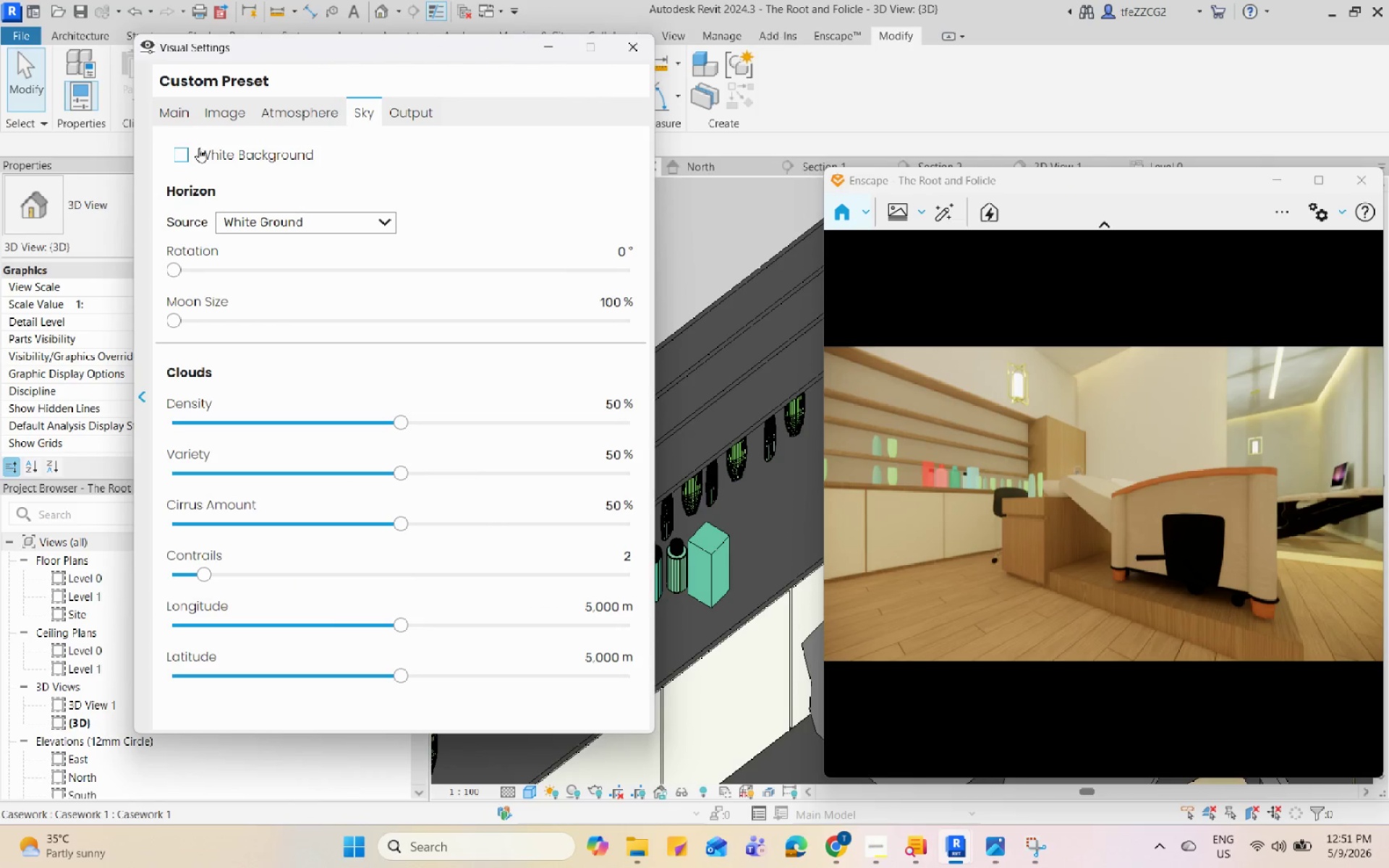 
left_click([185, 103])
 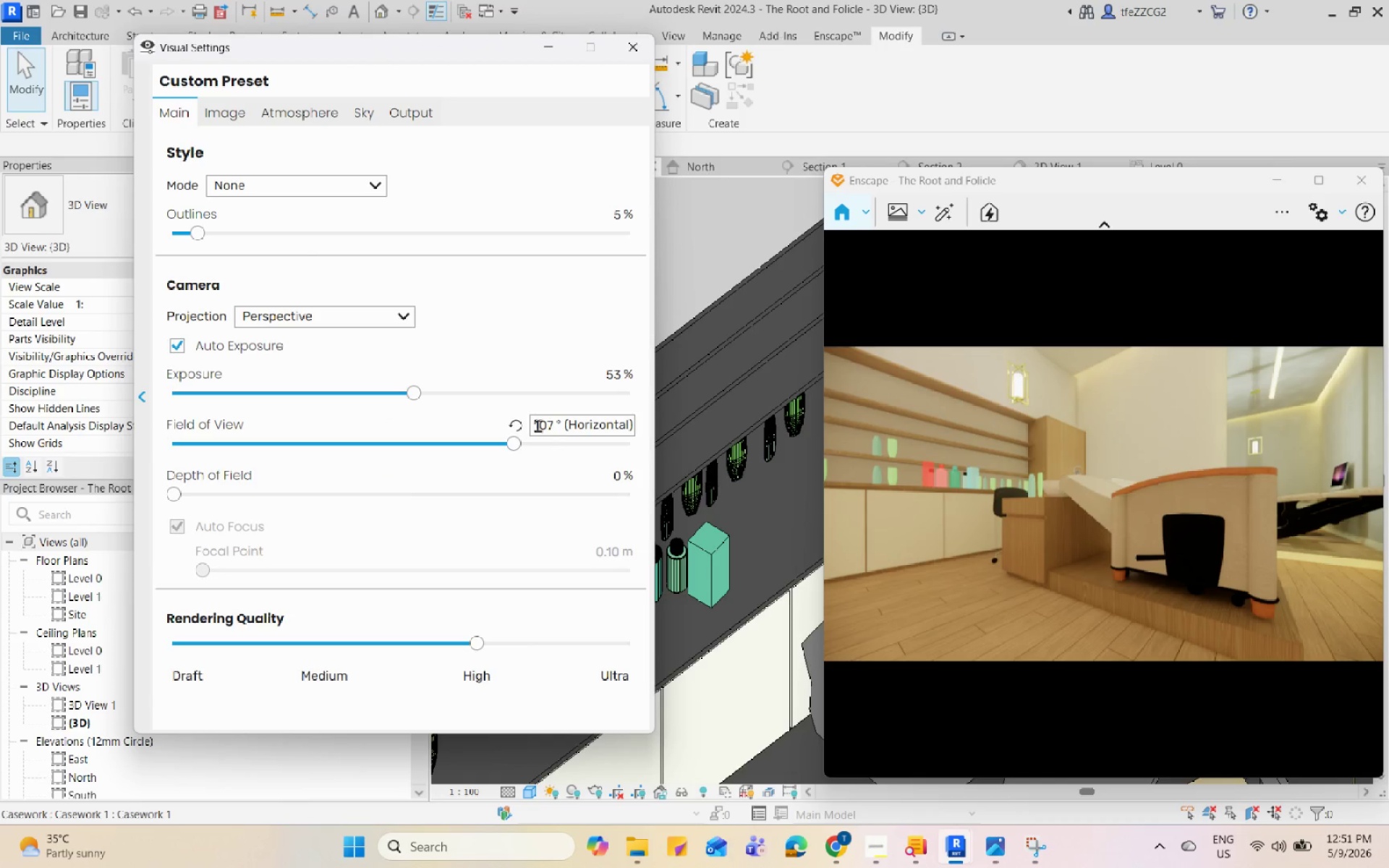 
left_click([517, 427])
 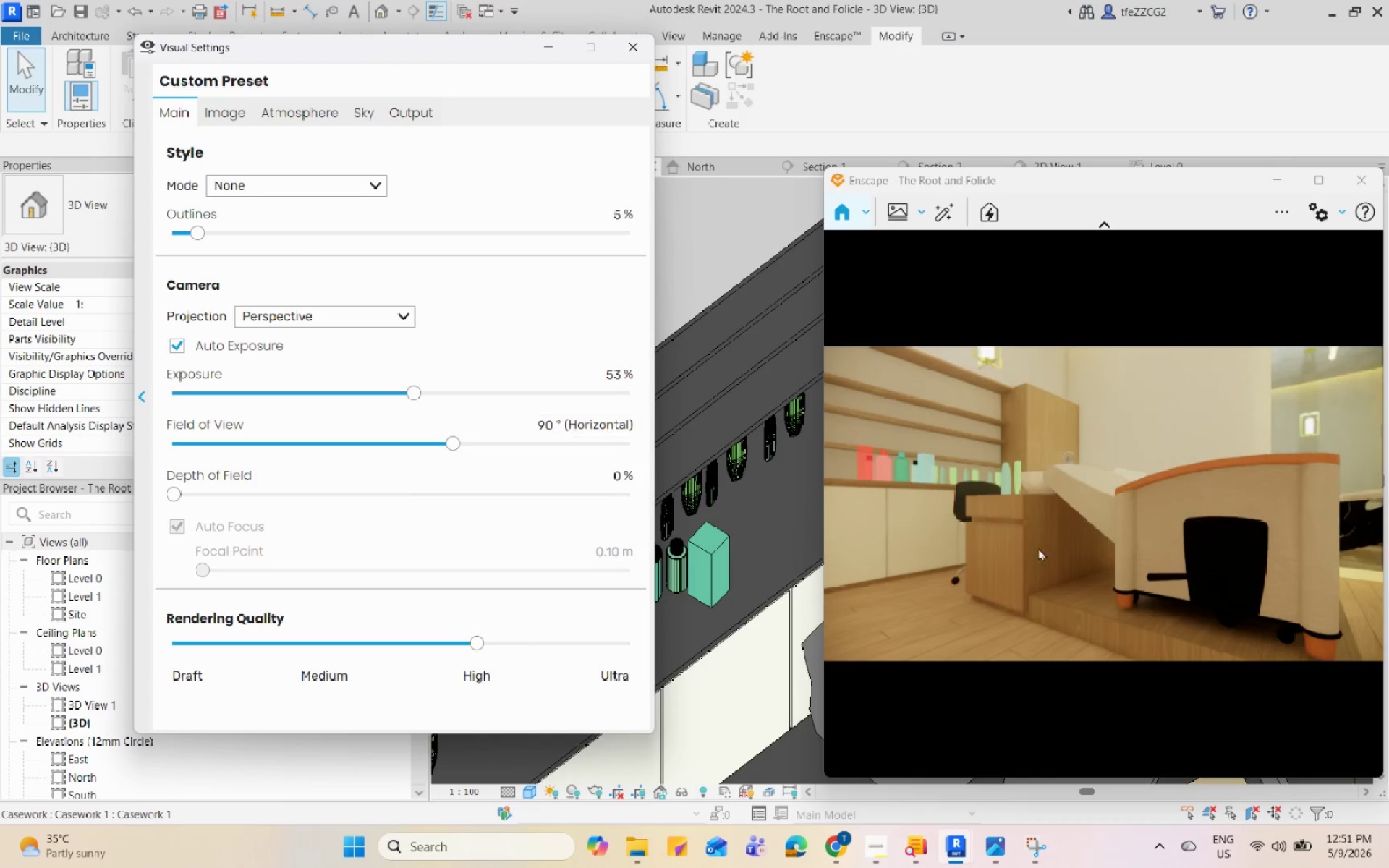 
left_click_drag(start_coordinate=[1051, 534], to_coordinate=[1120, 500])
 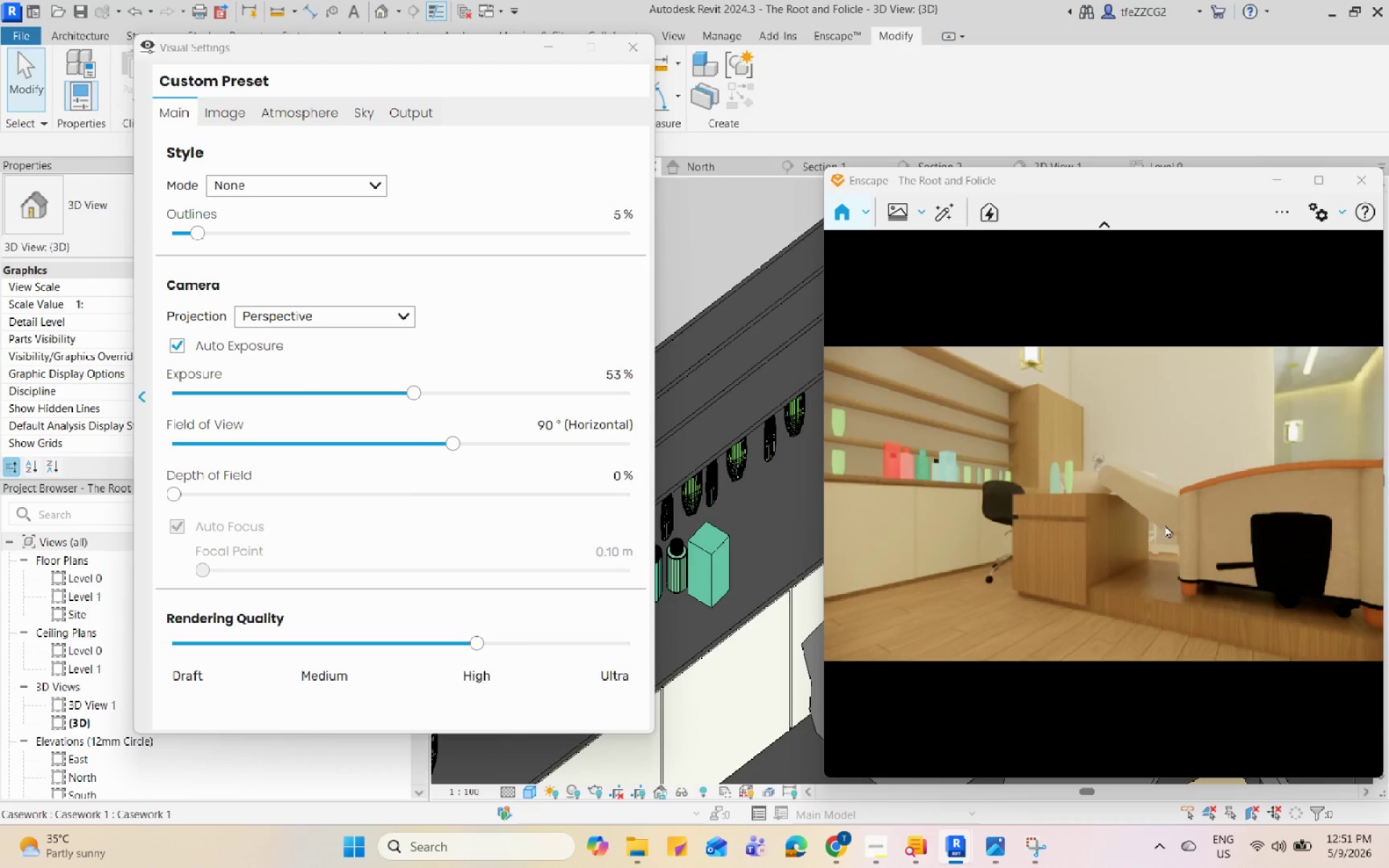 
scroll: coordinate [916, 550], scroll_direction: down, amount: 1.0
 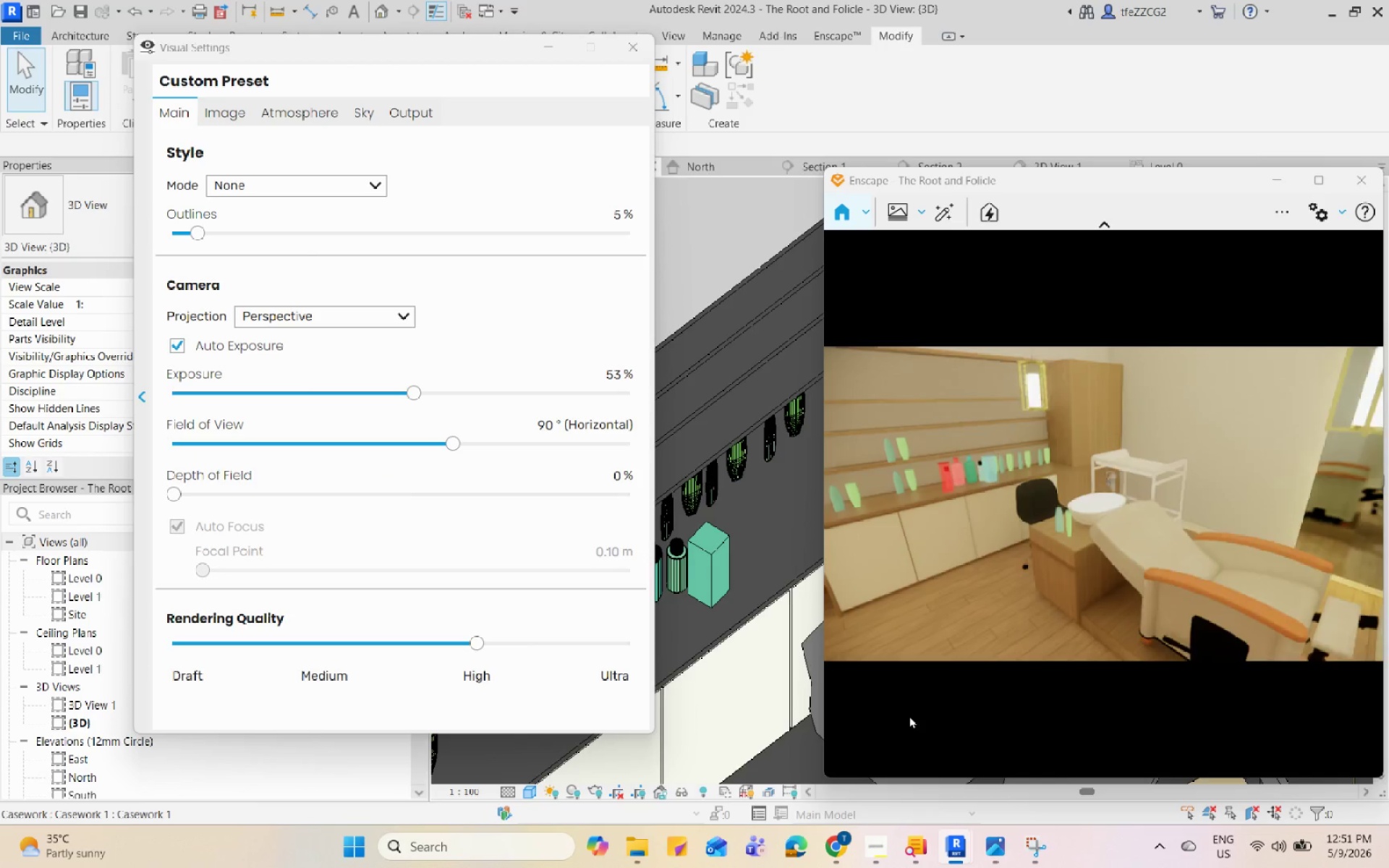 
scroll: coordinate [1062, 459], scroll_direction: up, amount: 2.0
 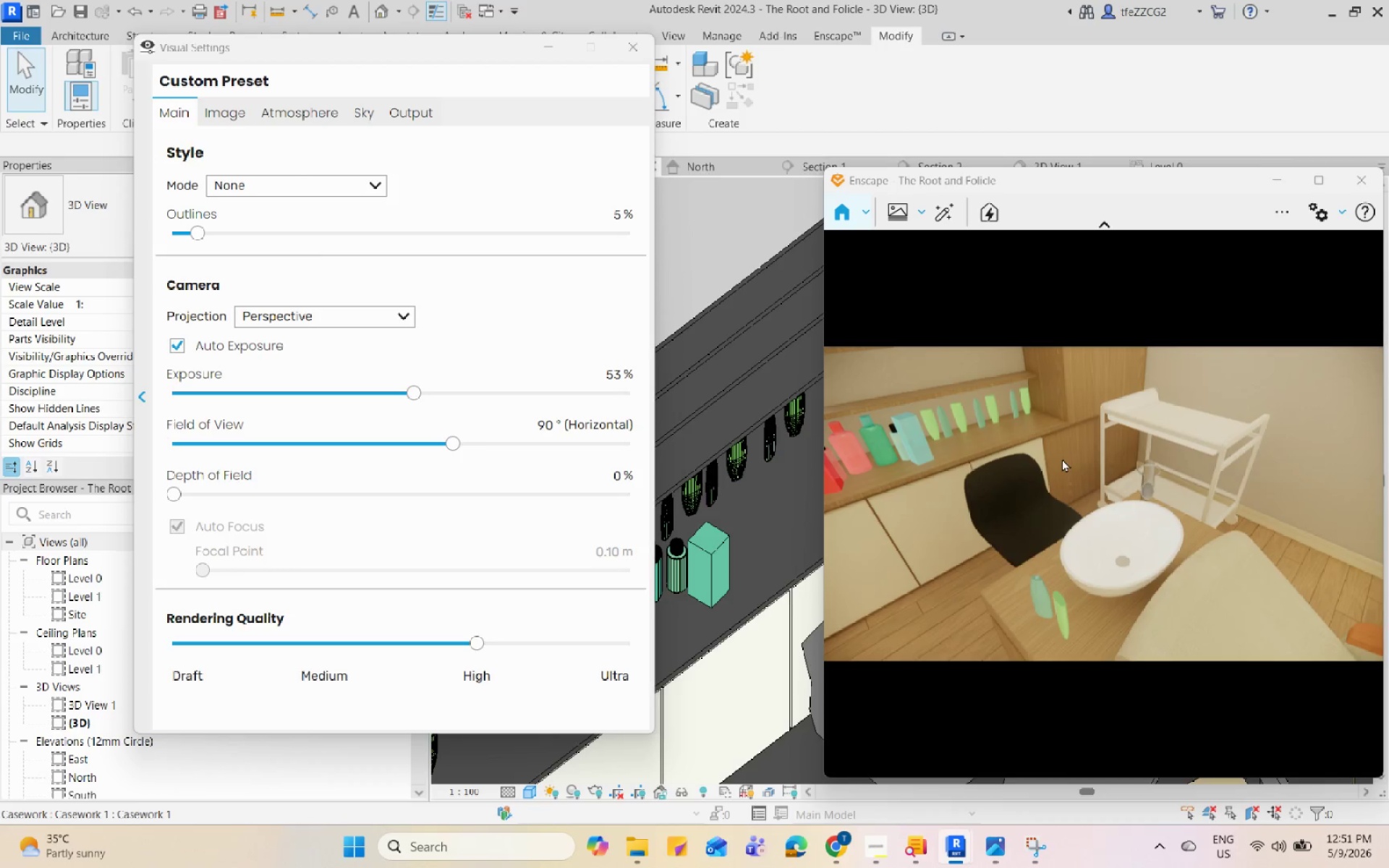 
scroll: coordinate [1062, 459], scroll_direction: down, amount: 4.0
 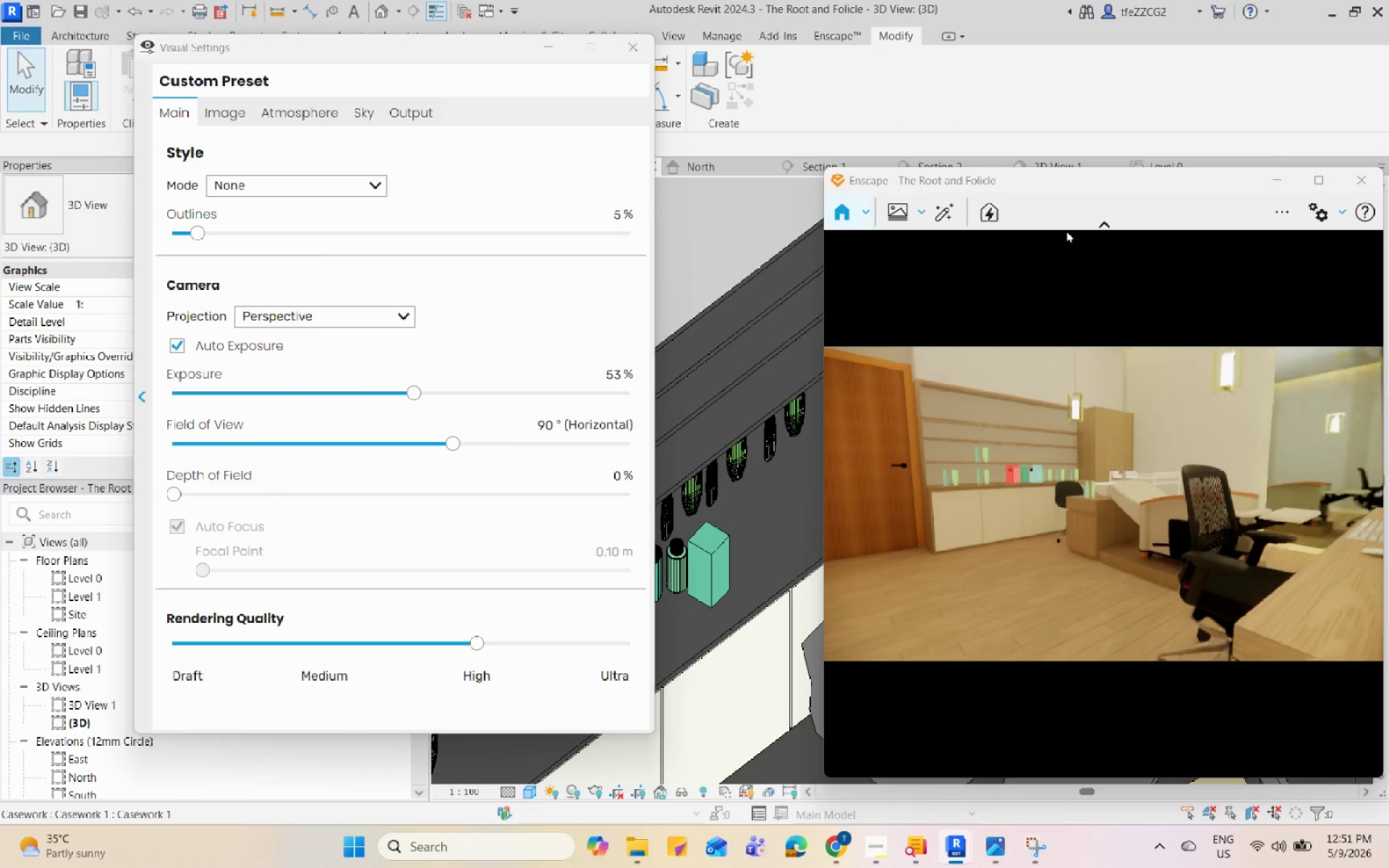 
scroll: coordinate [1187, 498], scroll_direction: up, amount: 3.0
 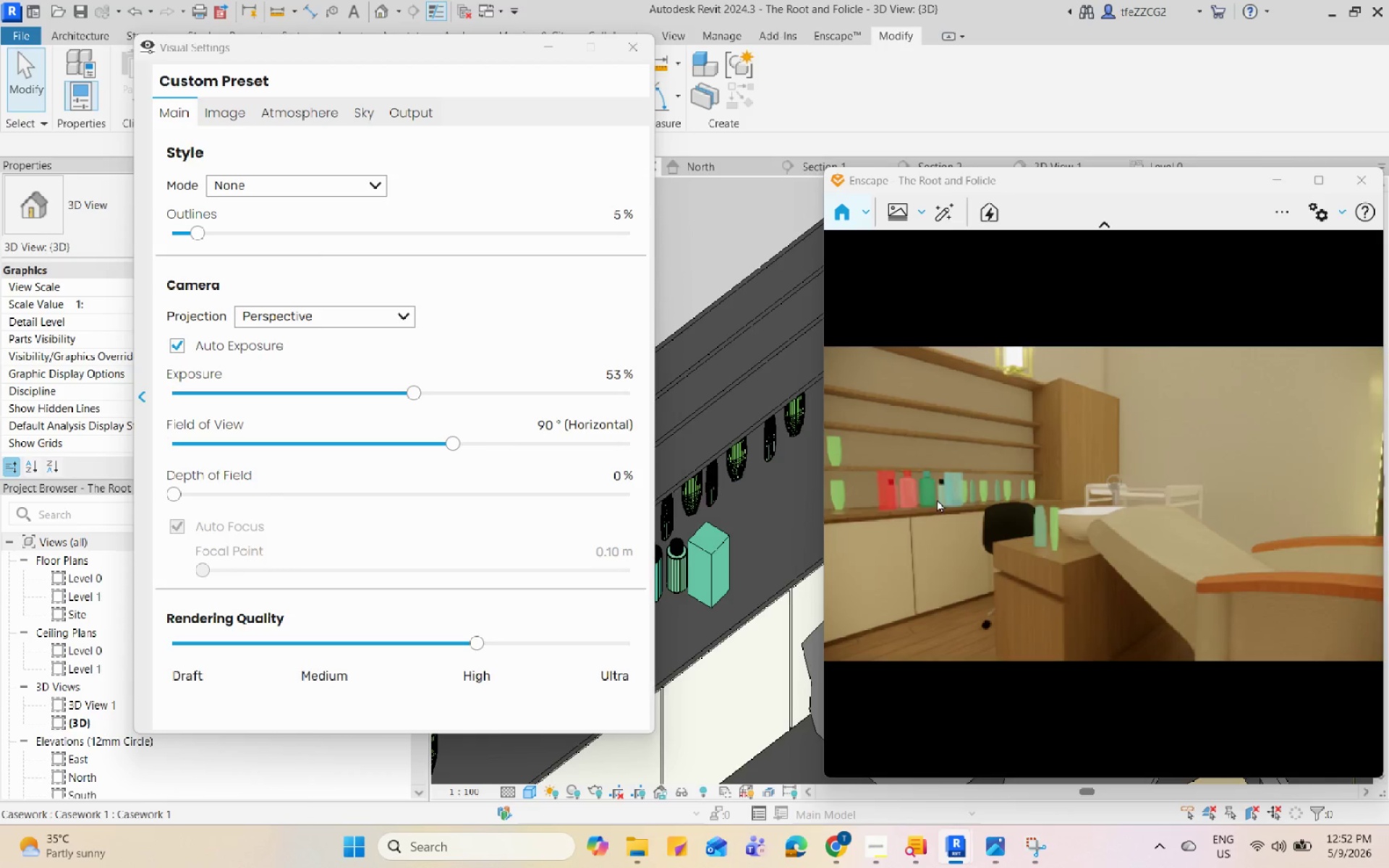 
wait(10.84)
 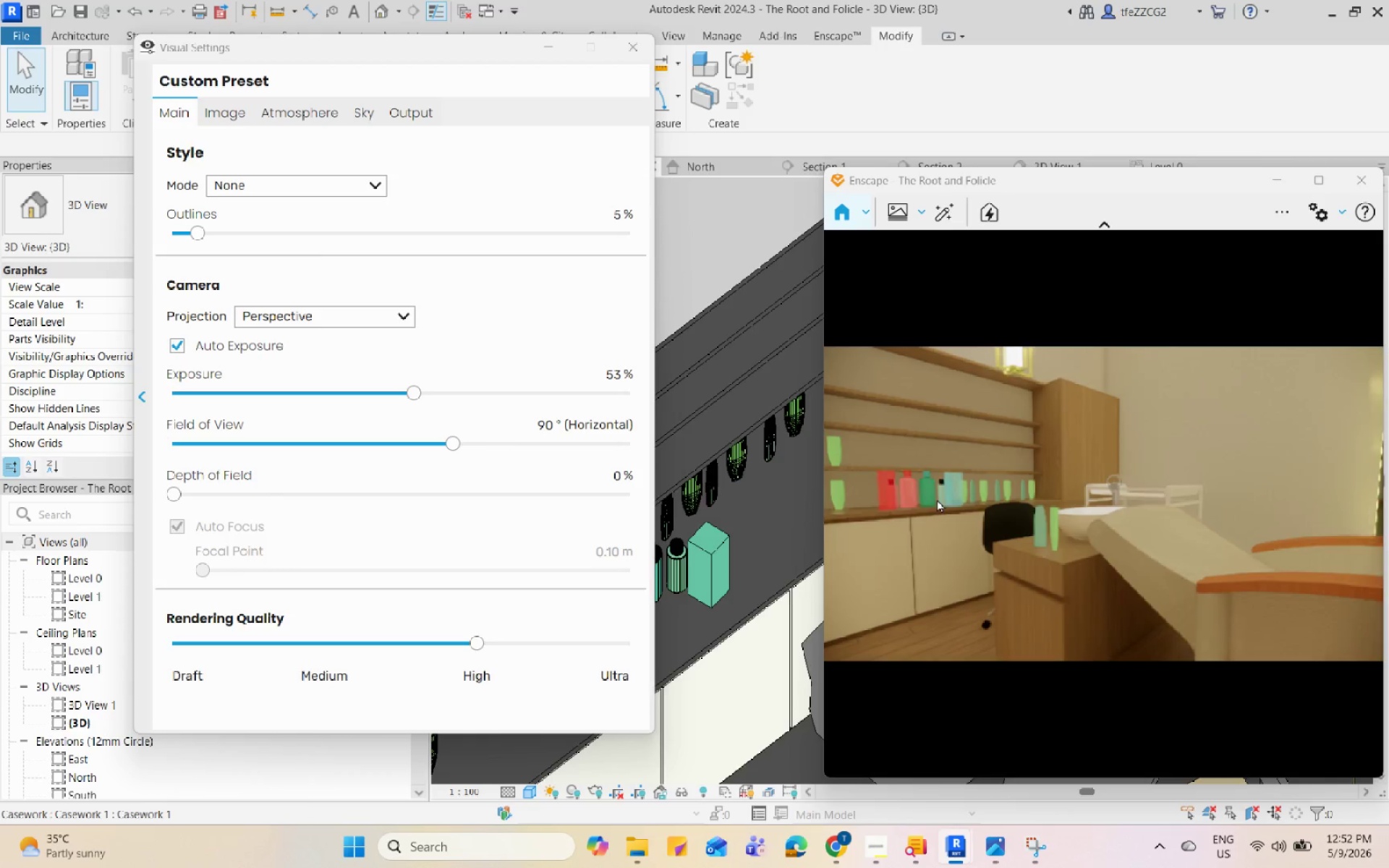 
scroll: coordinate [1079, 475], scroll_direction: down, amount: 1.0
 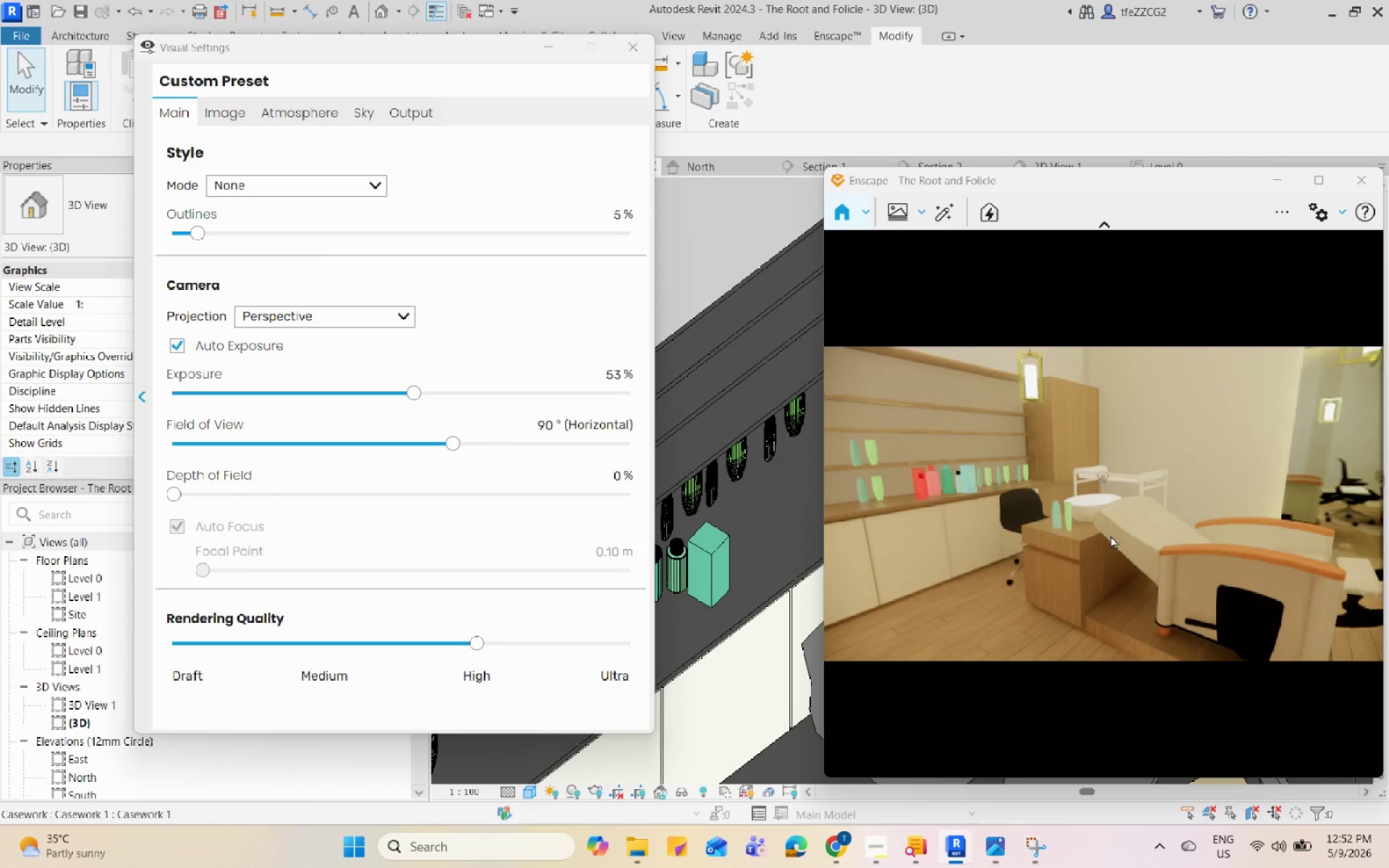 
wait(5.09)
 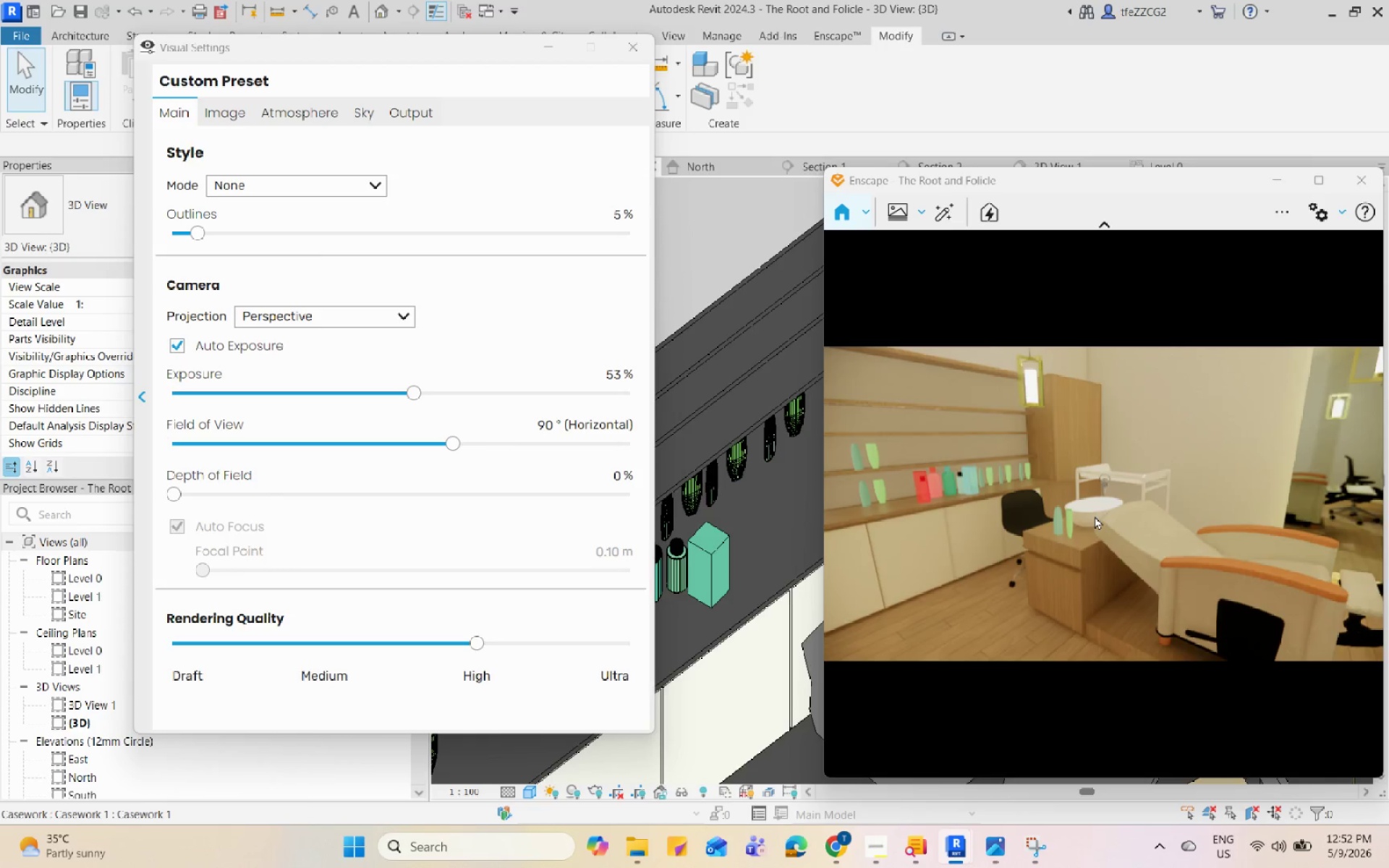 
double_click([305, 352])
 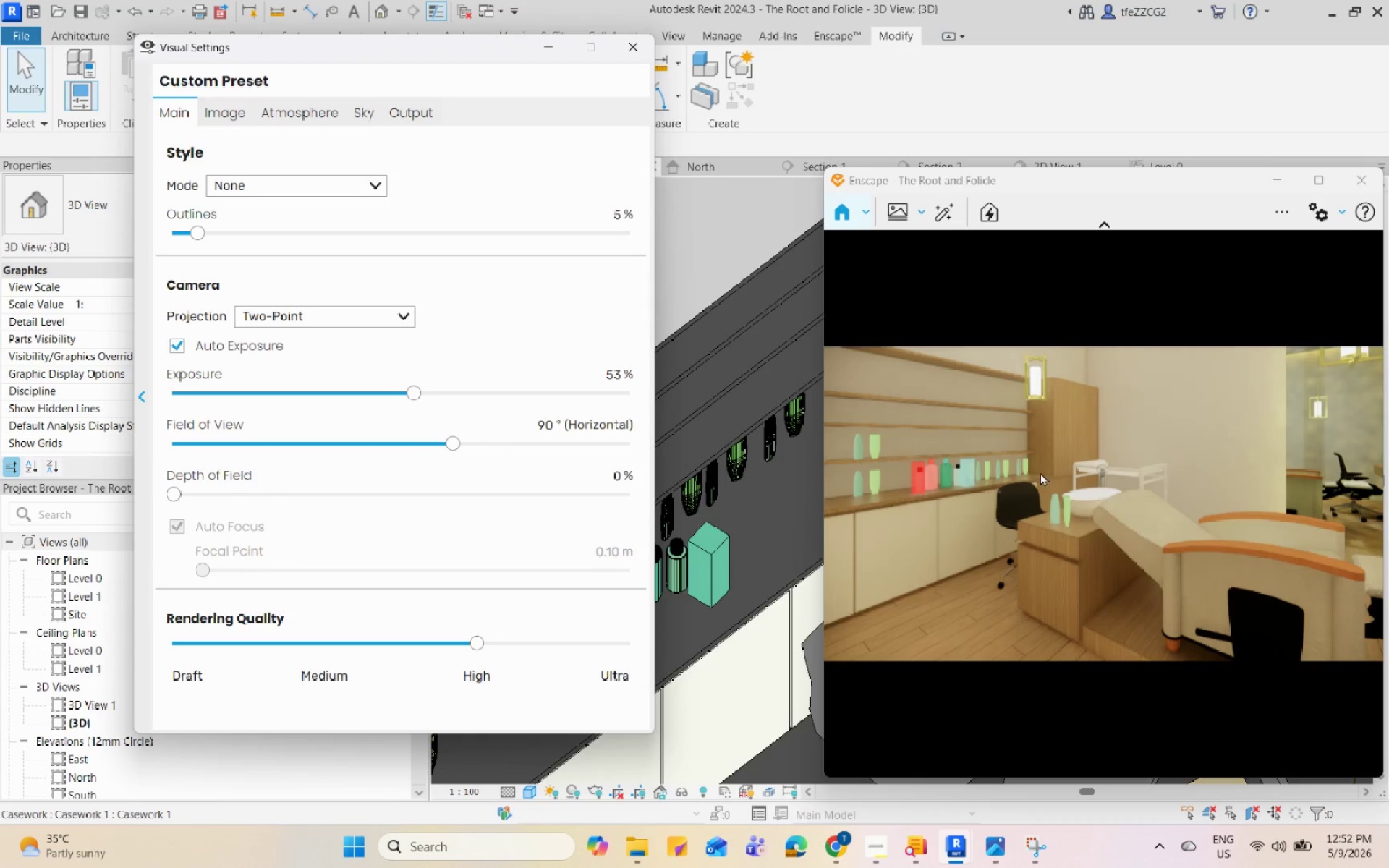 
left_click_drag(start_coordinate=[1035, 469], to_coordinate=[1103, 469])
 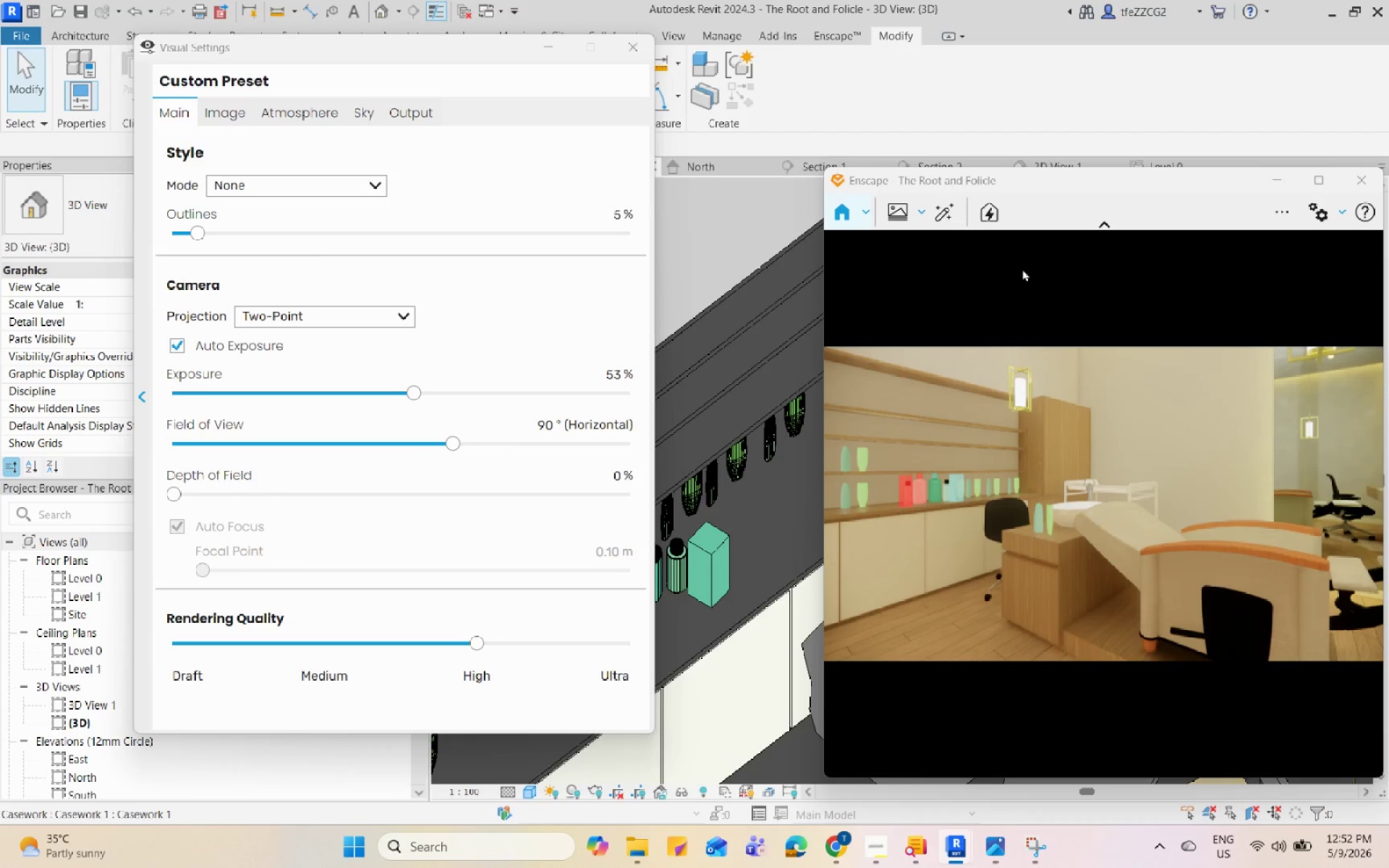 
double_click([922, 266])
 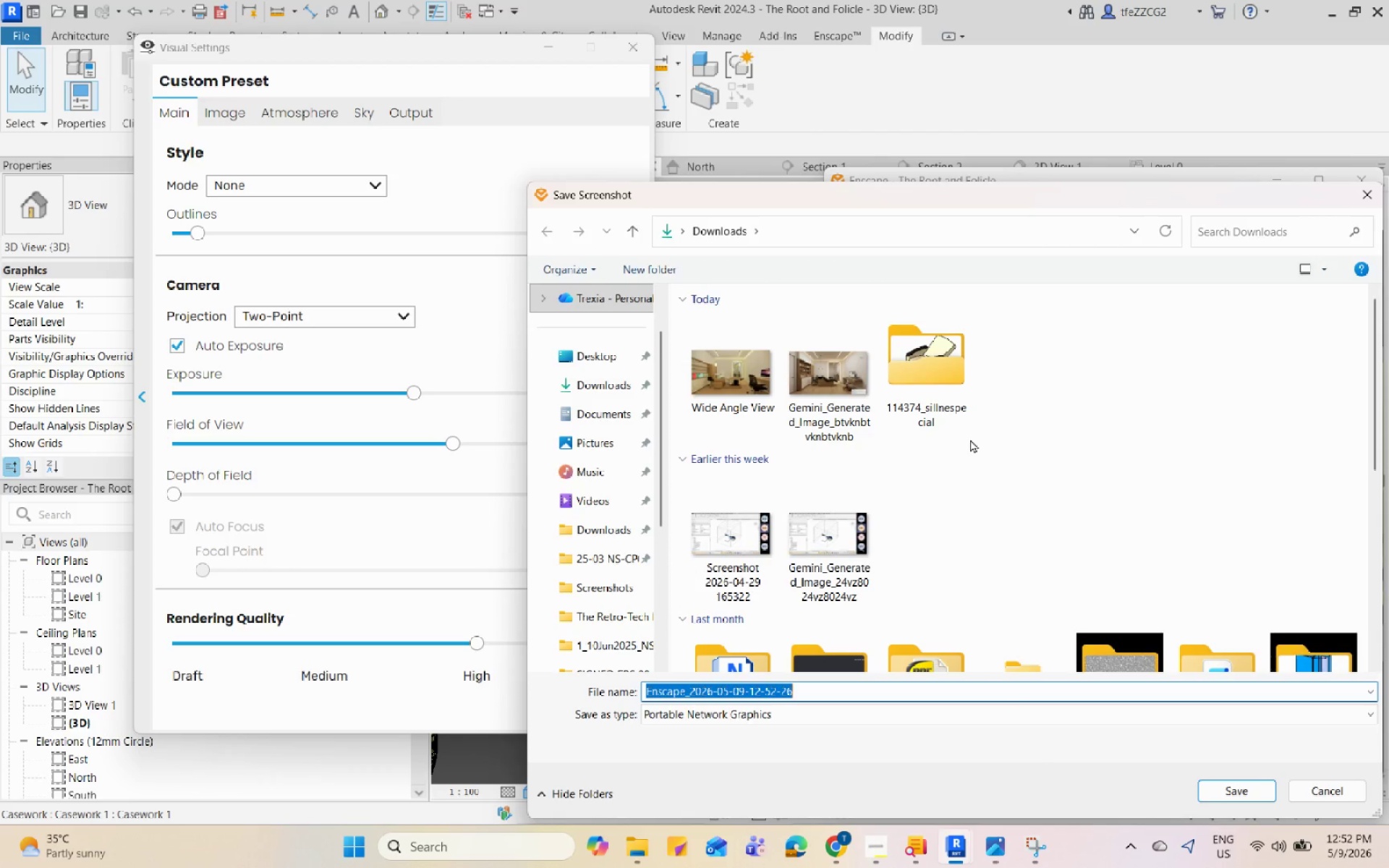 
type(Three Quarer )
key(Backspace)
key(Backspace)
key(Backspace)
type(ter View)
 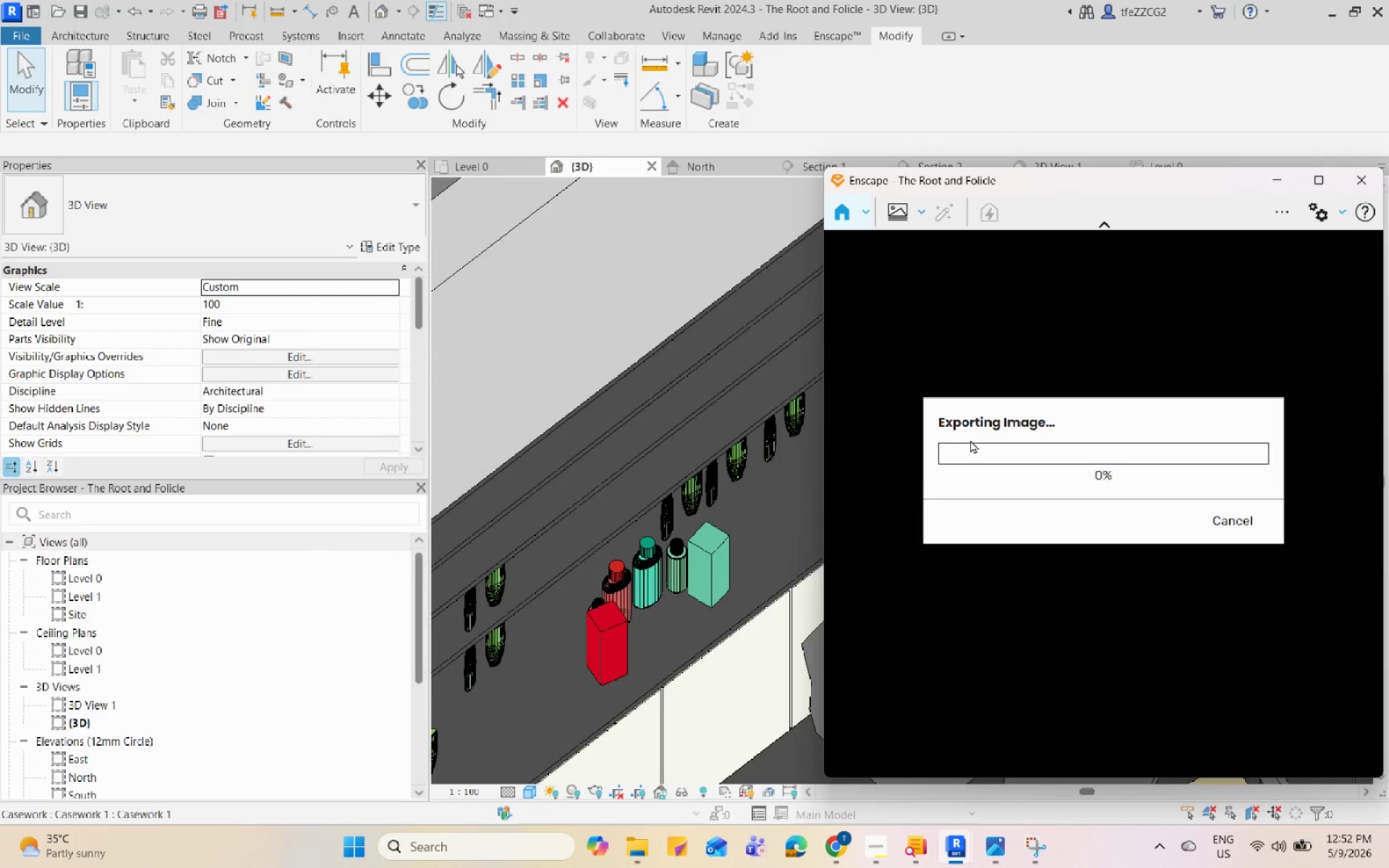 
 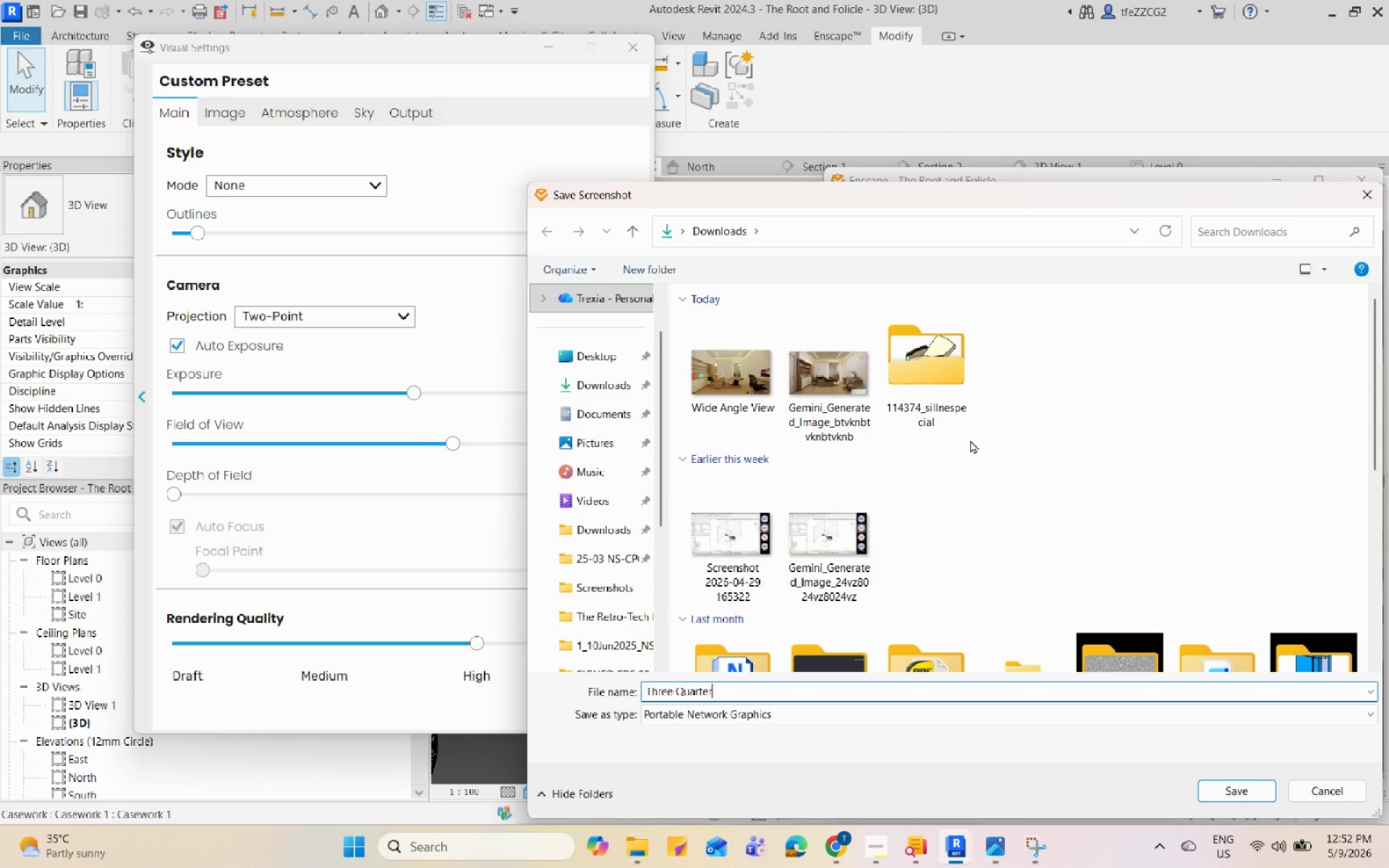 
key(Enter)
 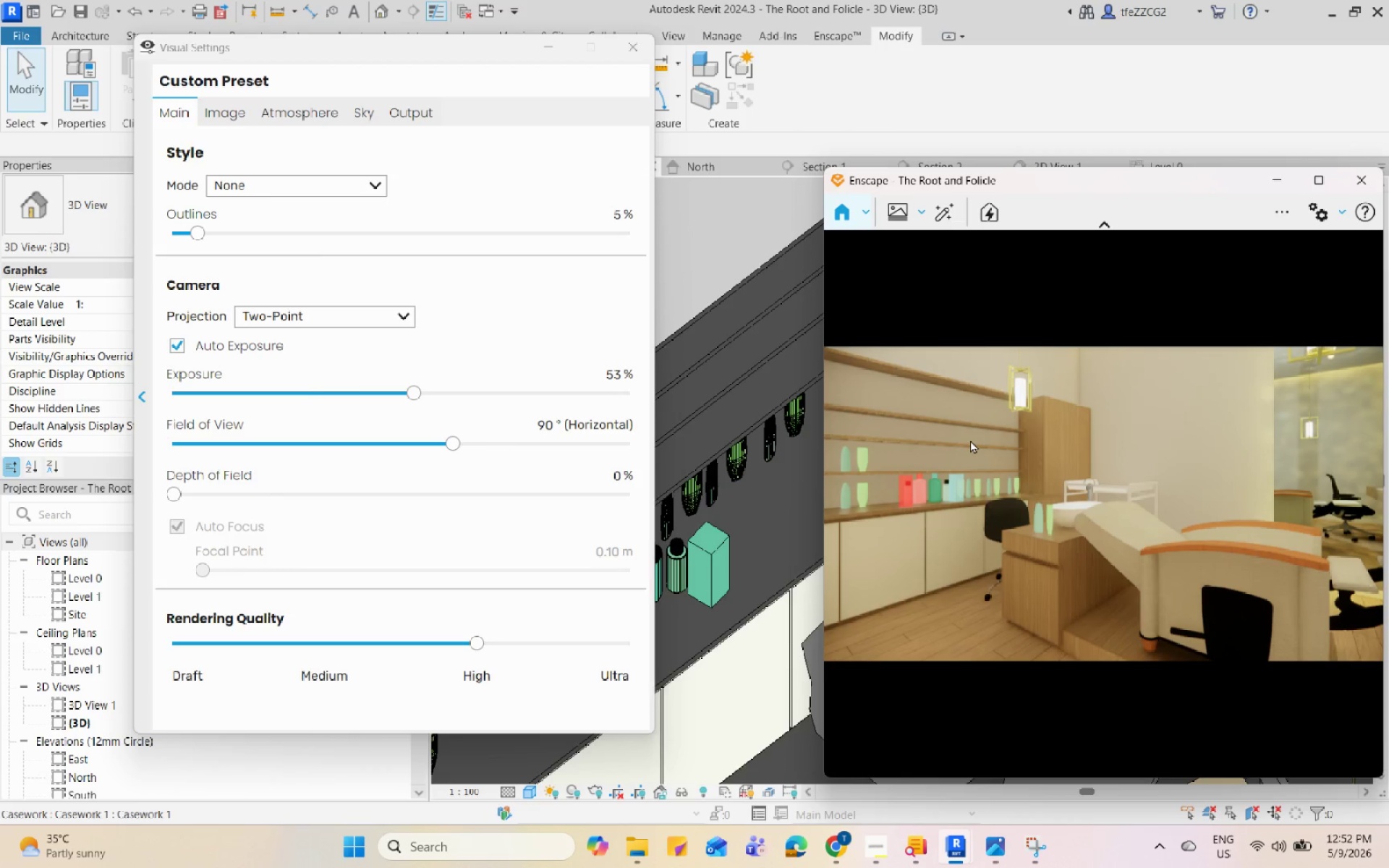 
wait(20.92)
 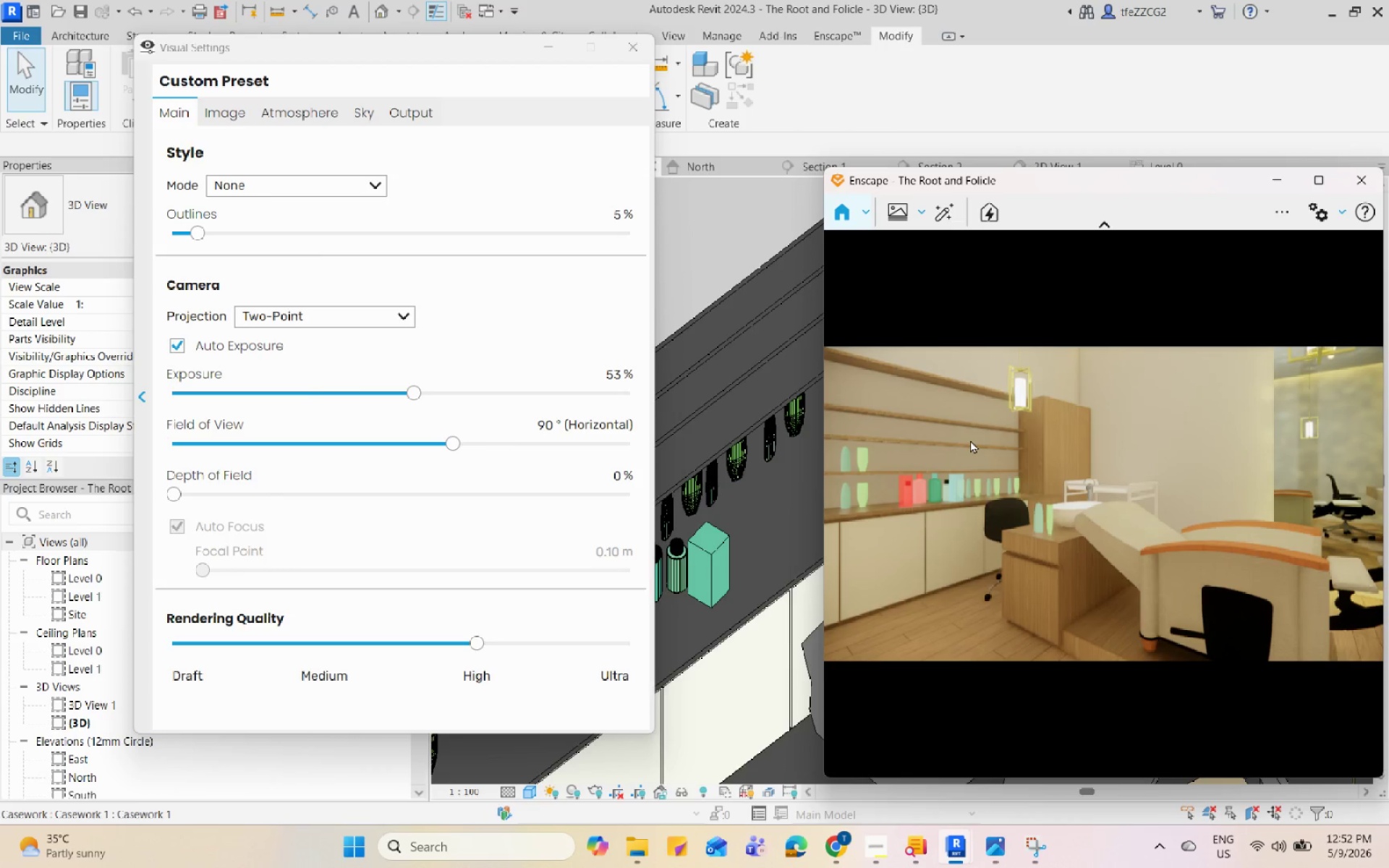 
left_click([635, 856])
 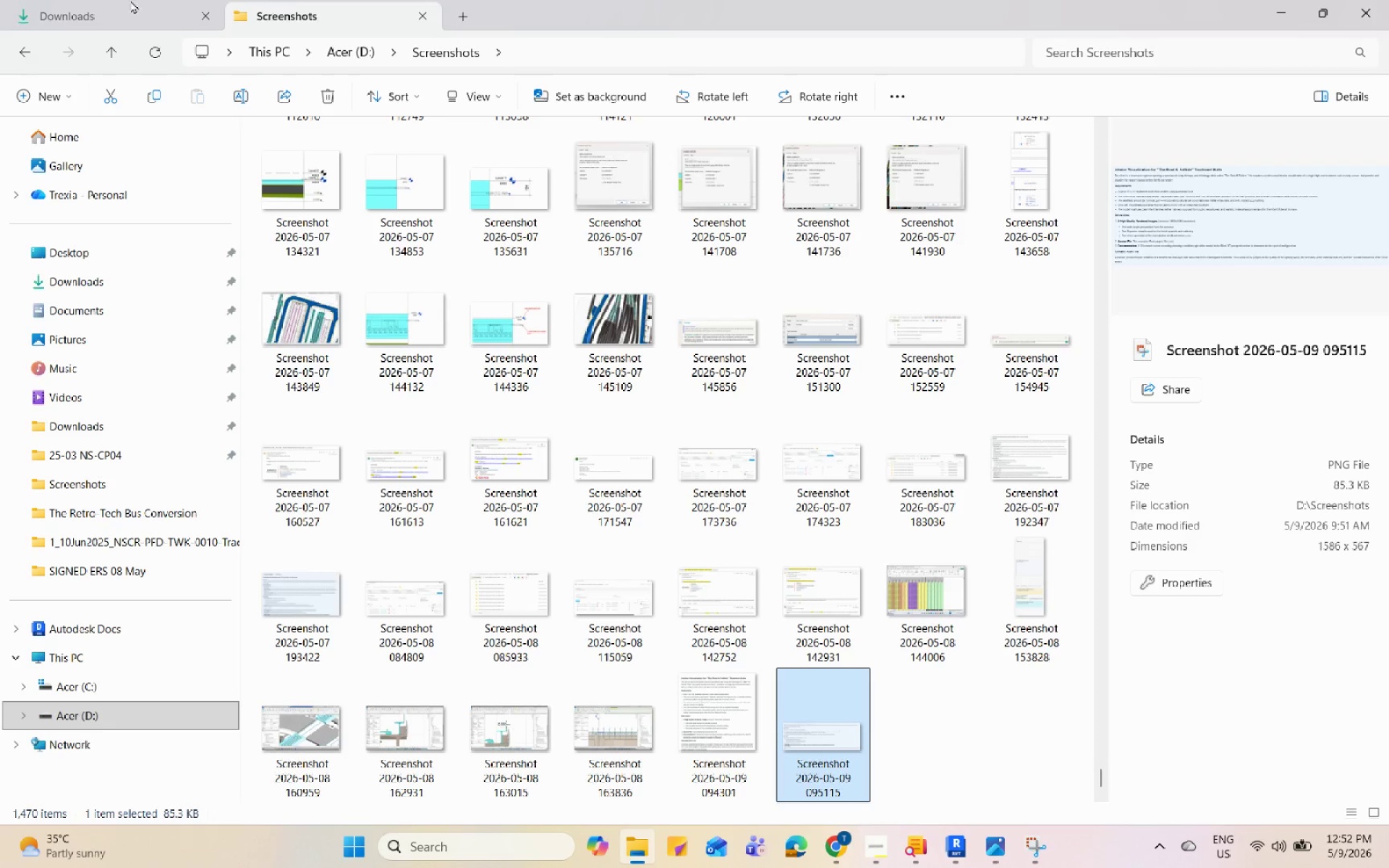 
left_click([87, 7])
 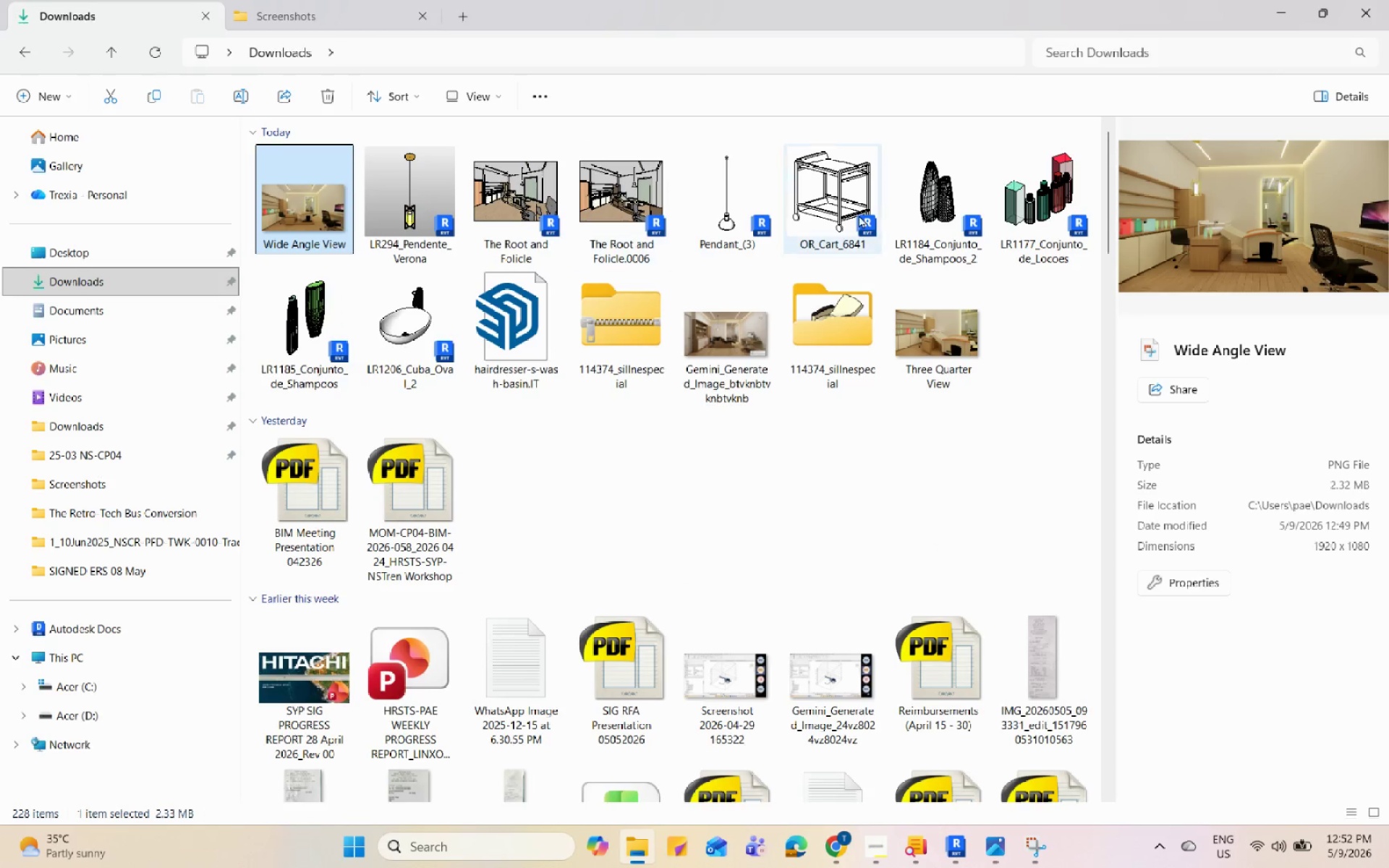 
left_click([936, 284])
 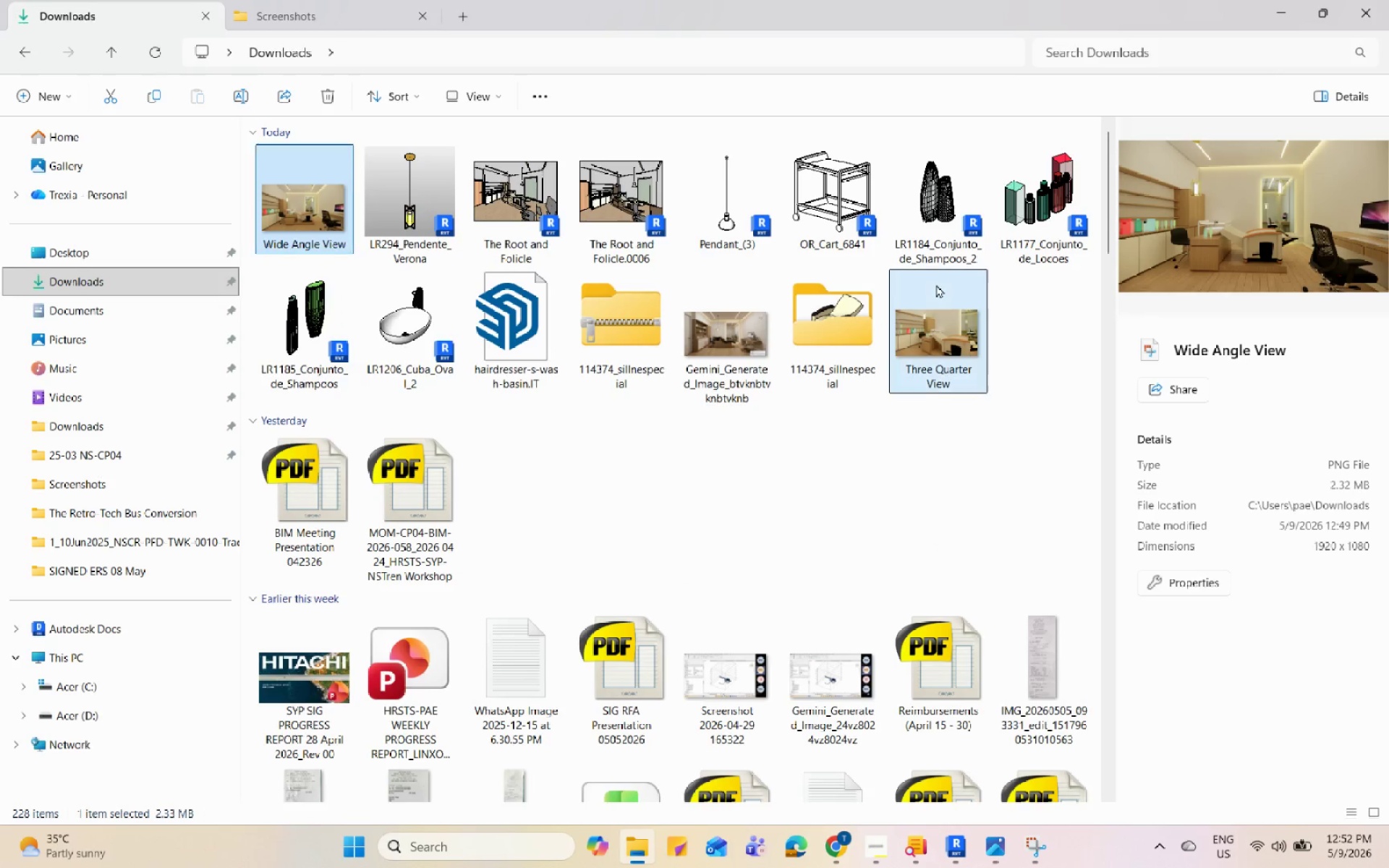 
right_click([936, 284])
 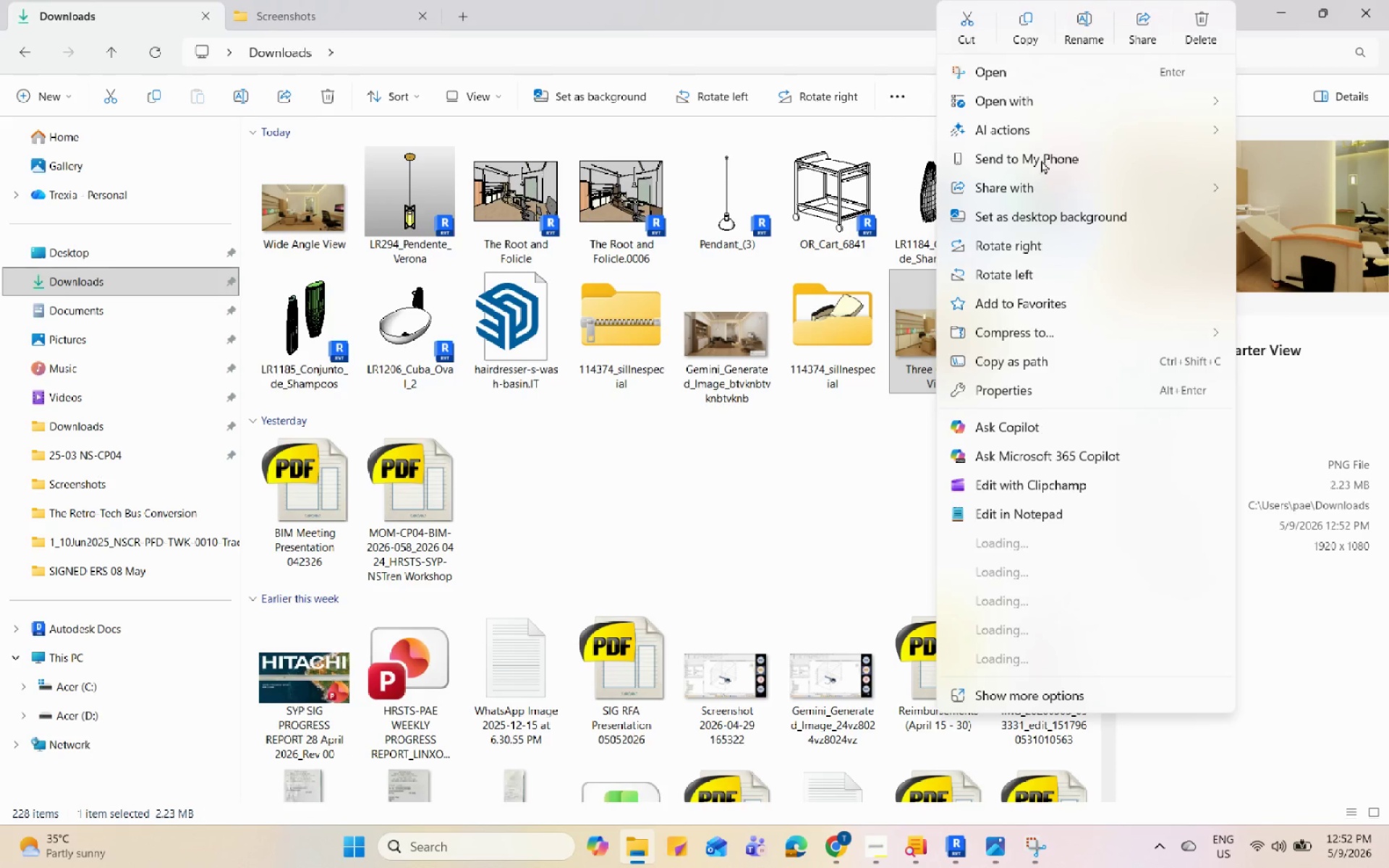 
left_click([1053, 108])
 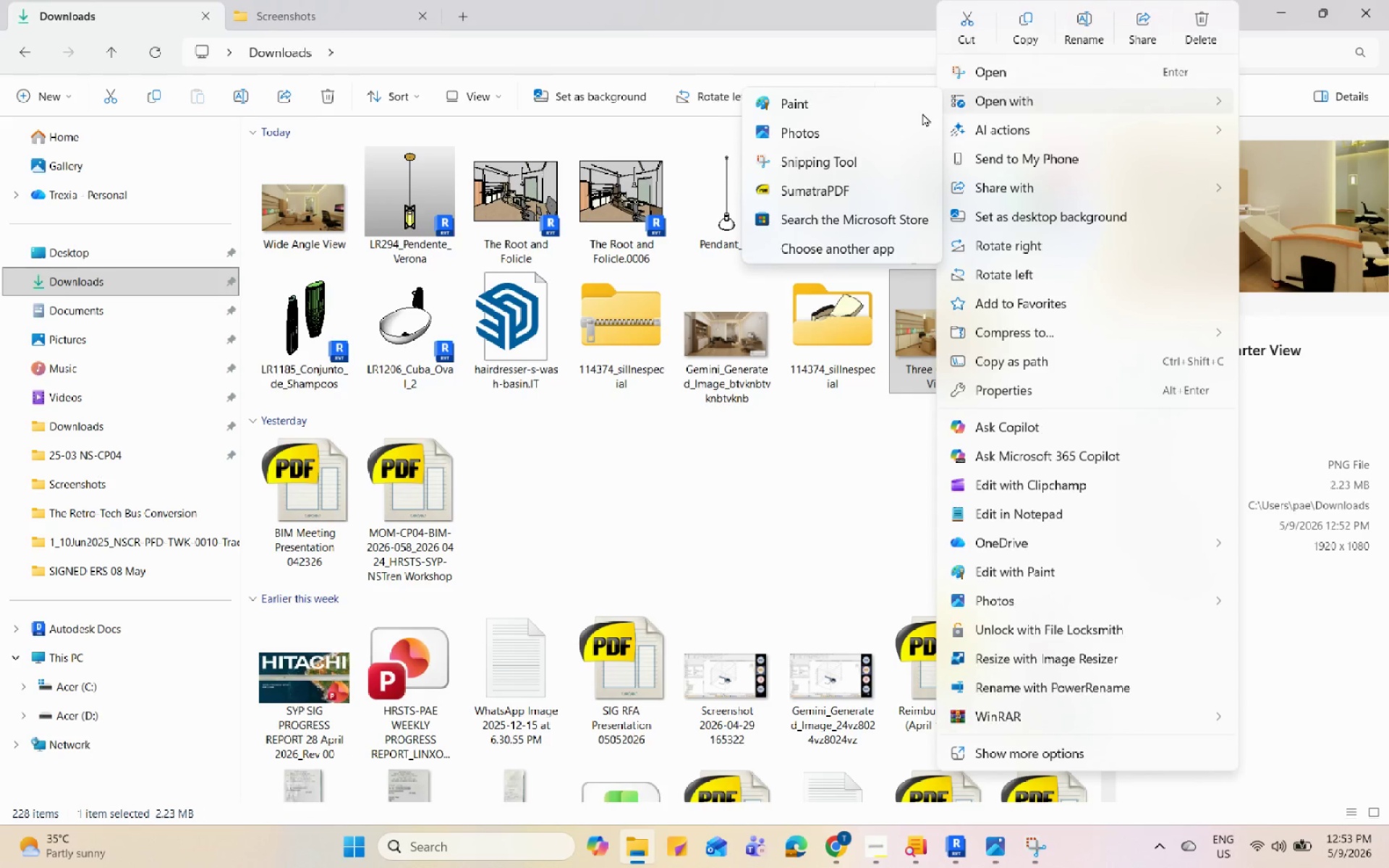 
left_click([818, 136])
 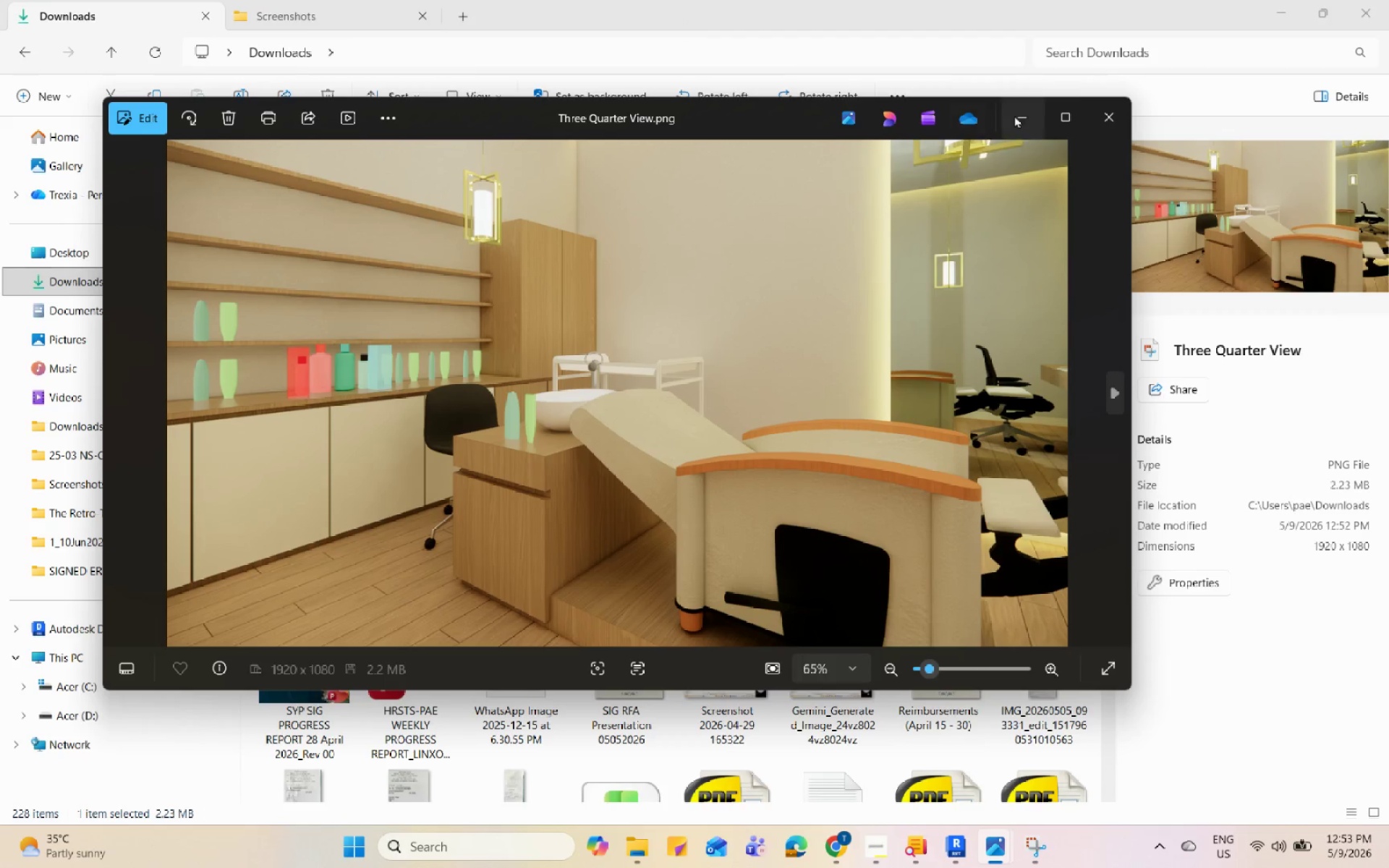 
left_click([1088, 103])
 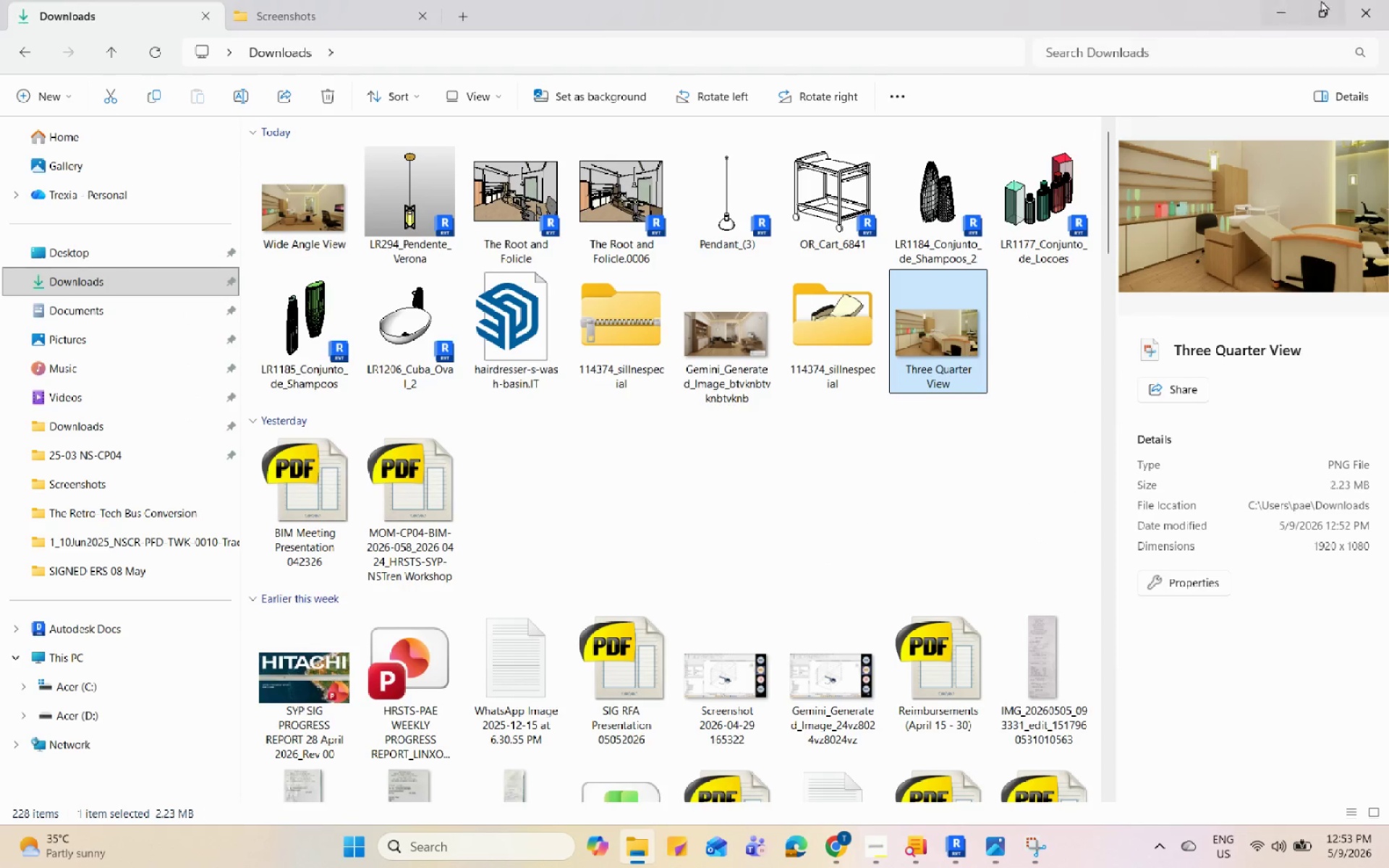 
left_click([1278, 6])
 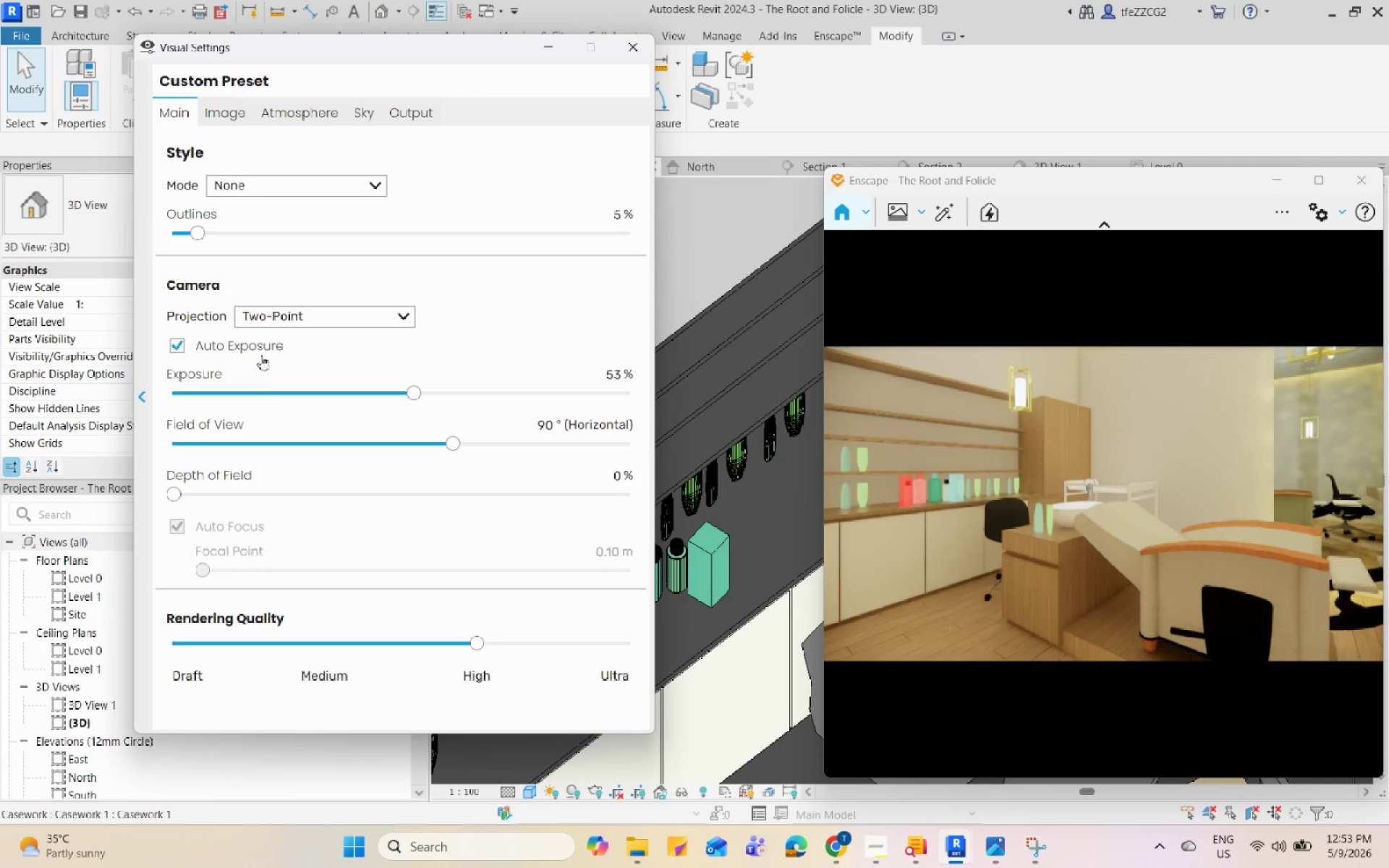 
left_click_drag(start_coordinate=[417, 393], to_coordinate=[370, 408])
 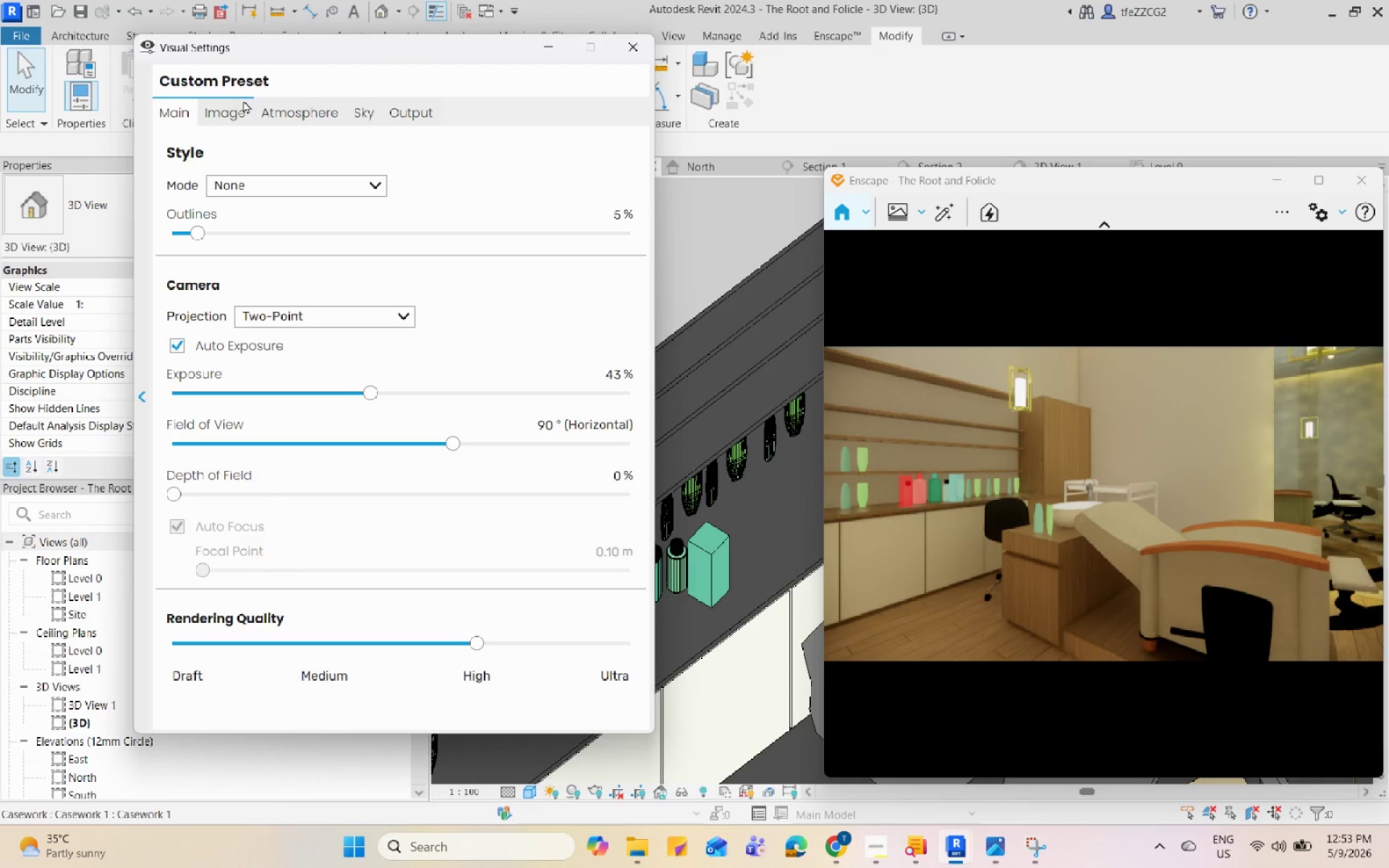 
left_click([230, 109])
 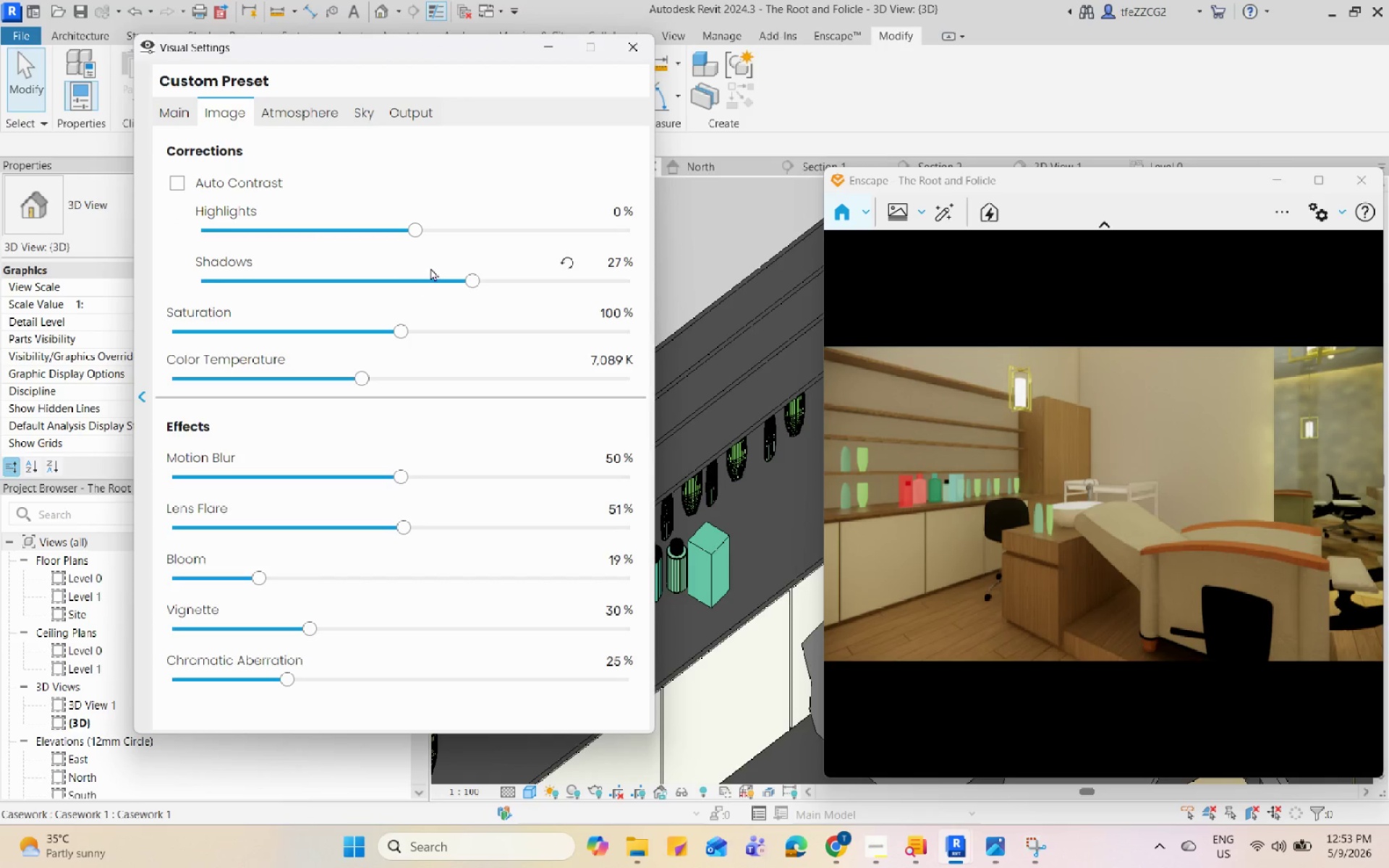 
left_click([552, 260])
 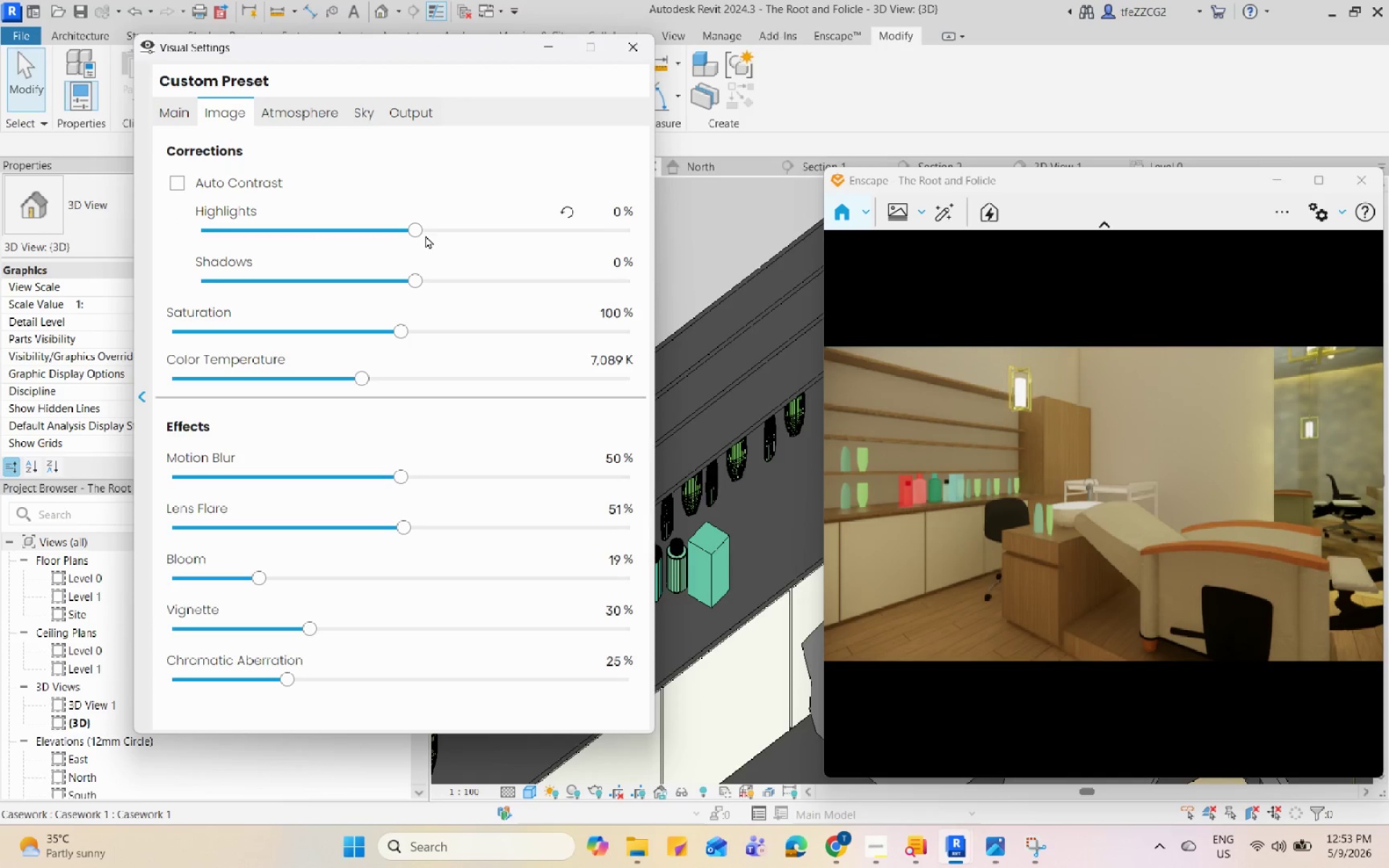 
left_click_drag(start_coordinate=[416, 228], to_coordinate=[496, 255])
 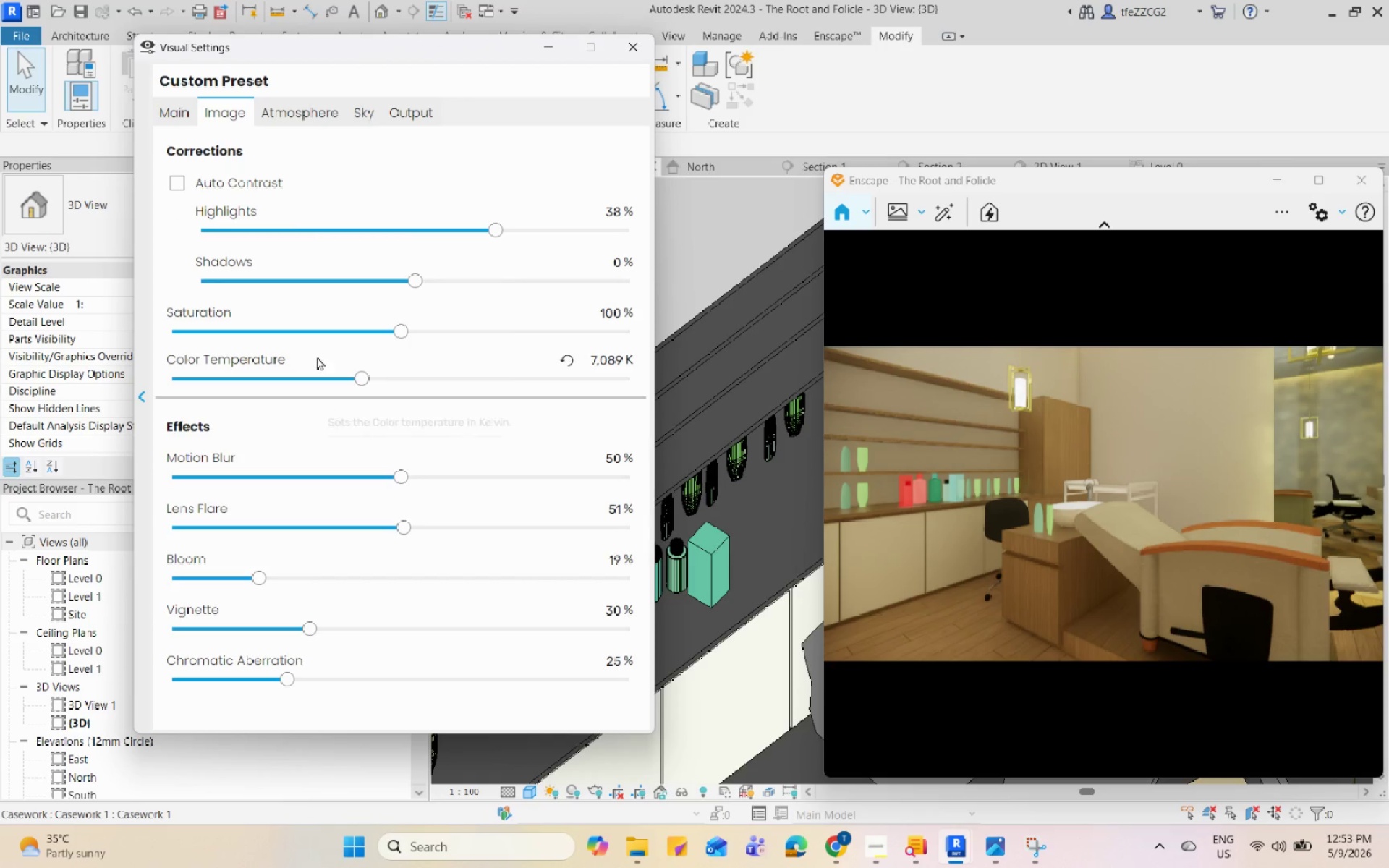 
left_click([268, 98])
 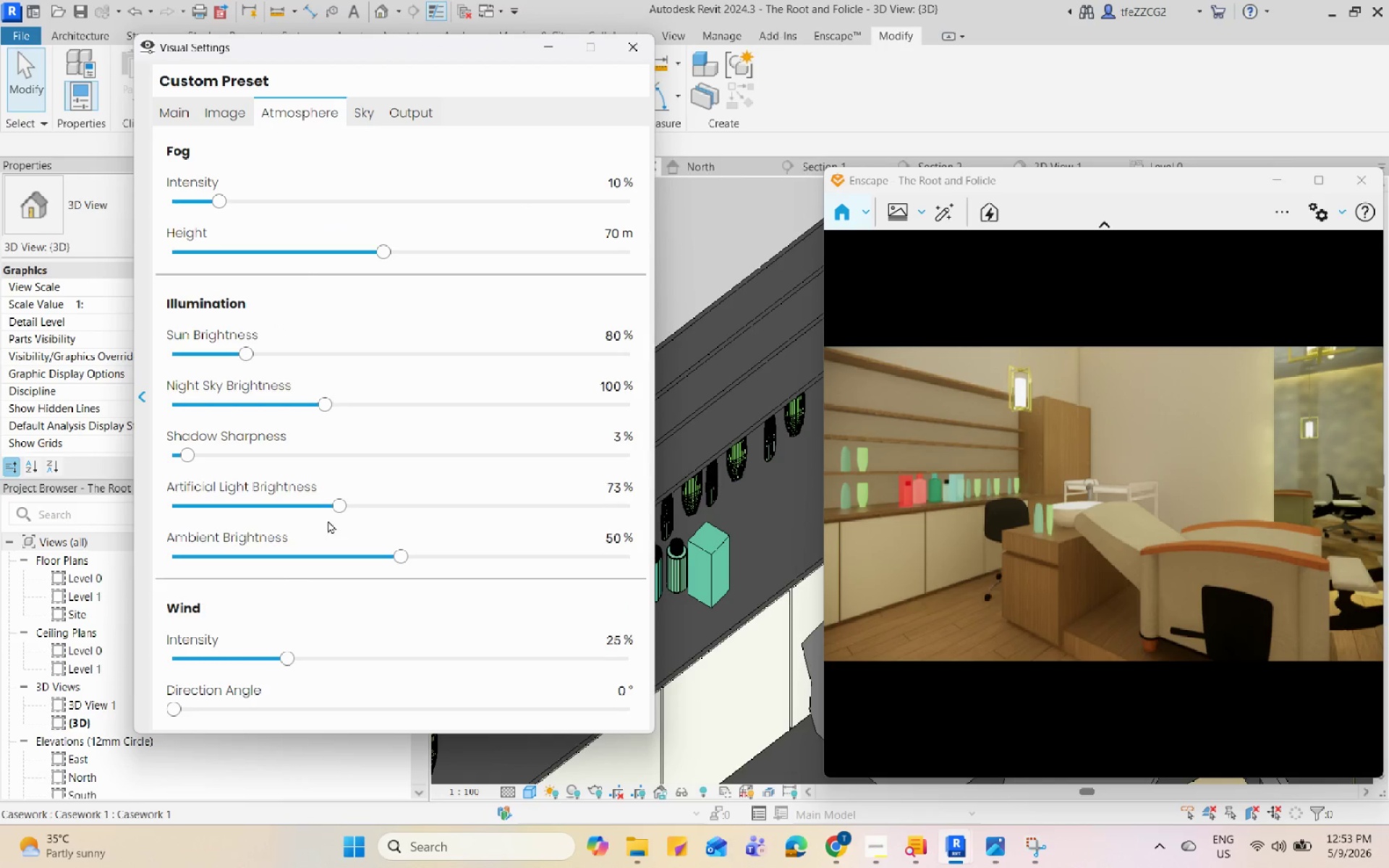 
left_click_drag(start_coordinate=[334, 504], to_coordinate=[378, 511])
 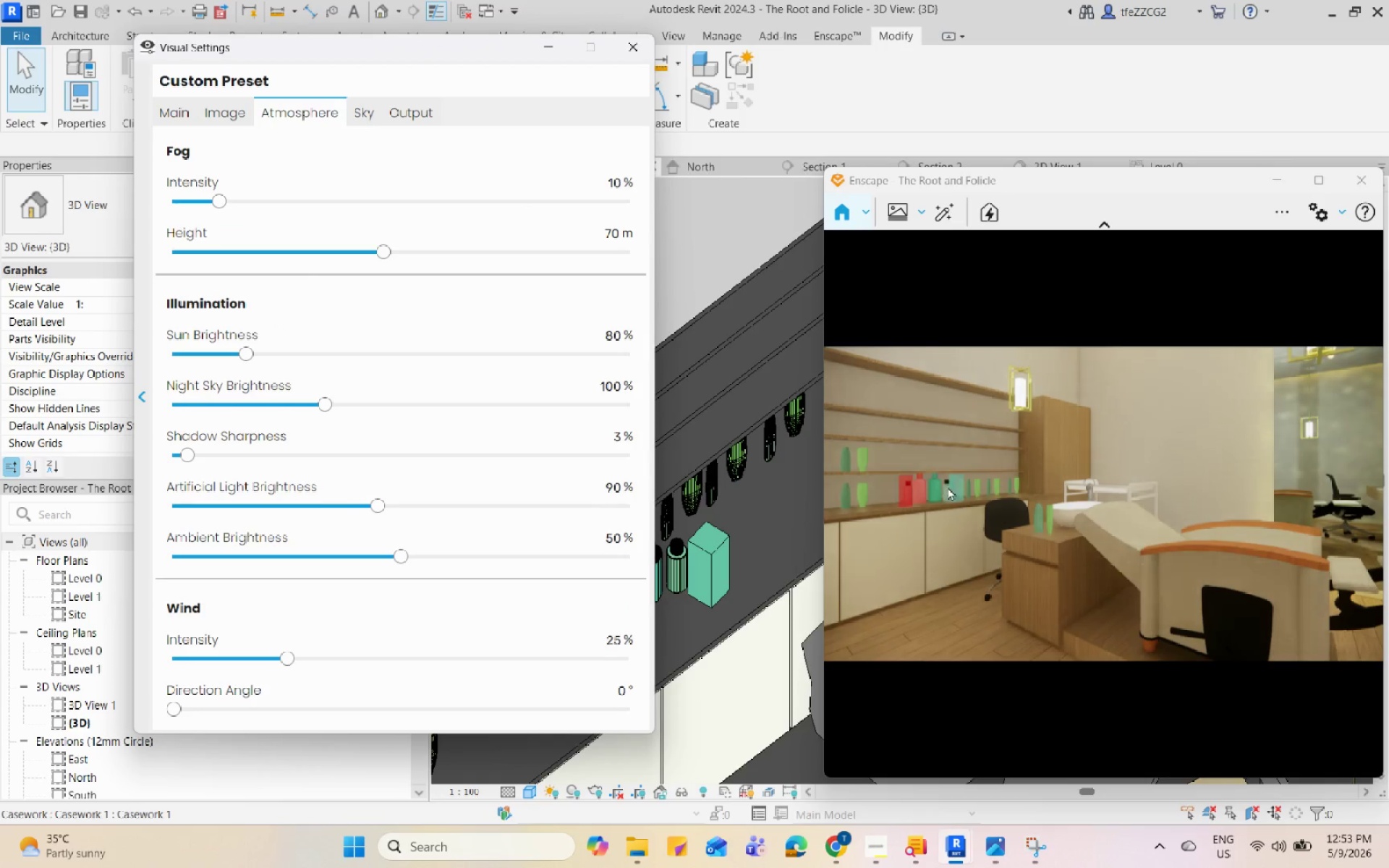 
left_click([948, 487])
 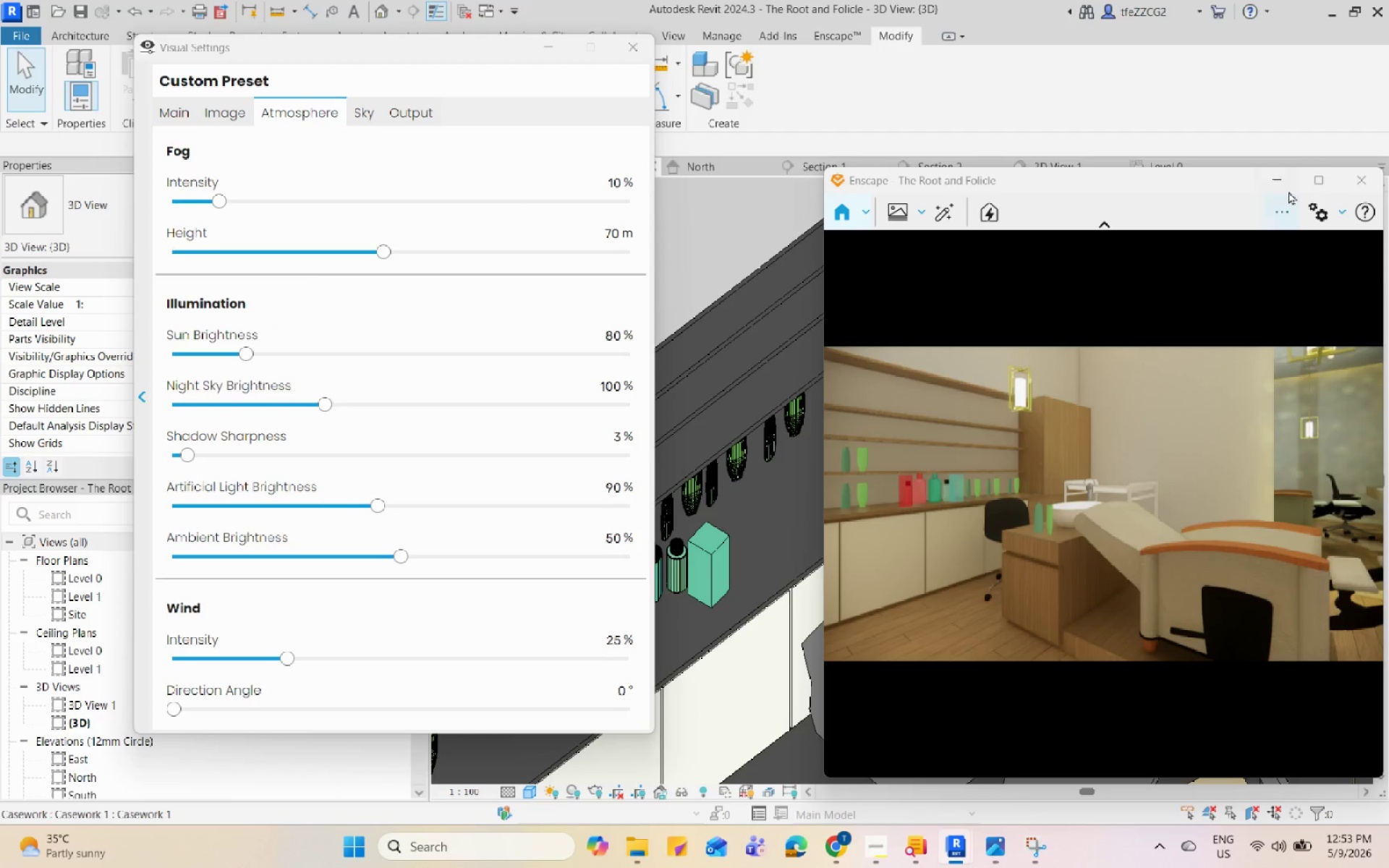 
left_click([909, 211])
 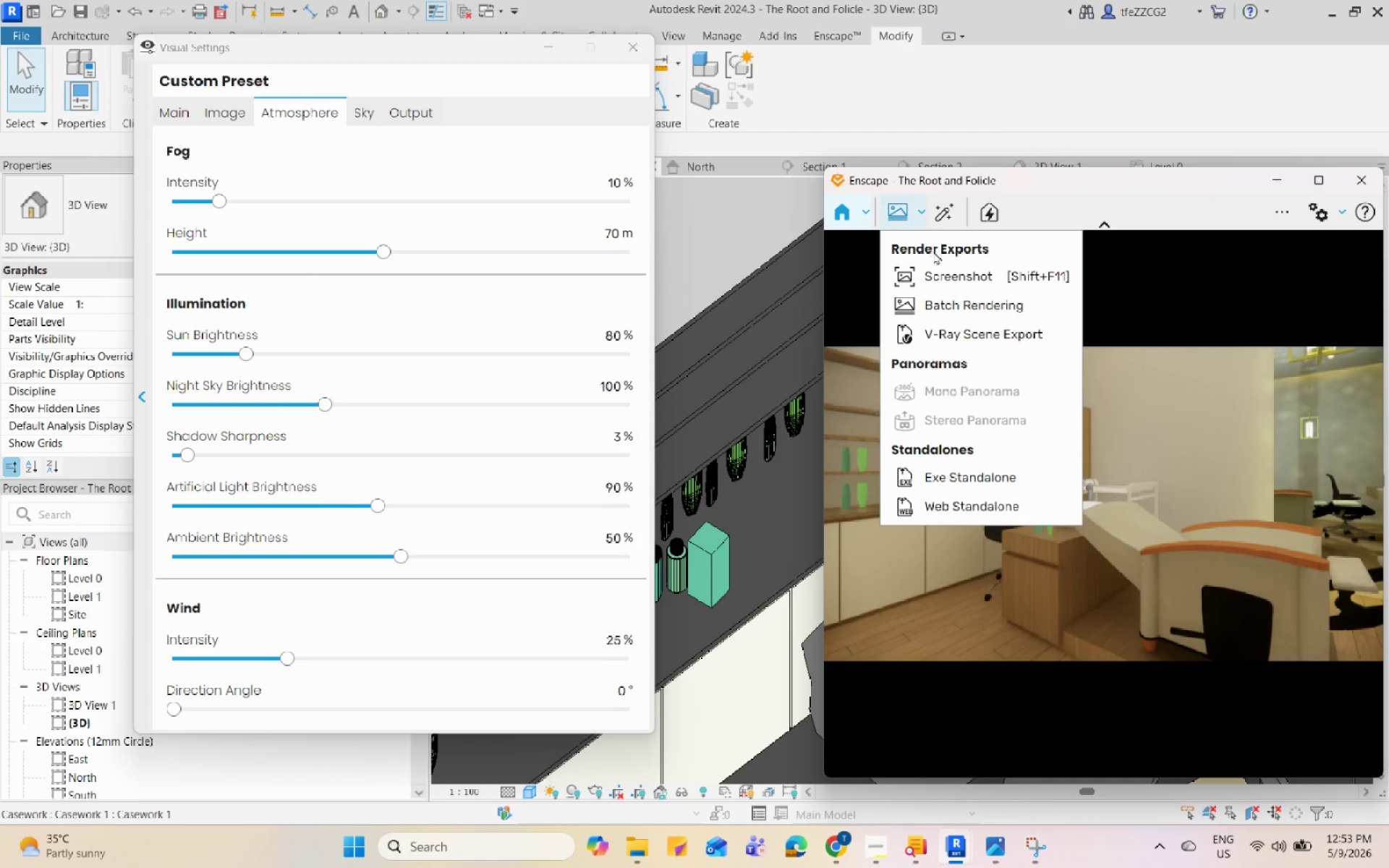 
left_click([936, 265])
 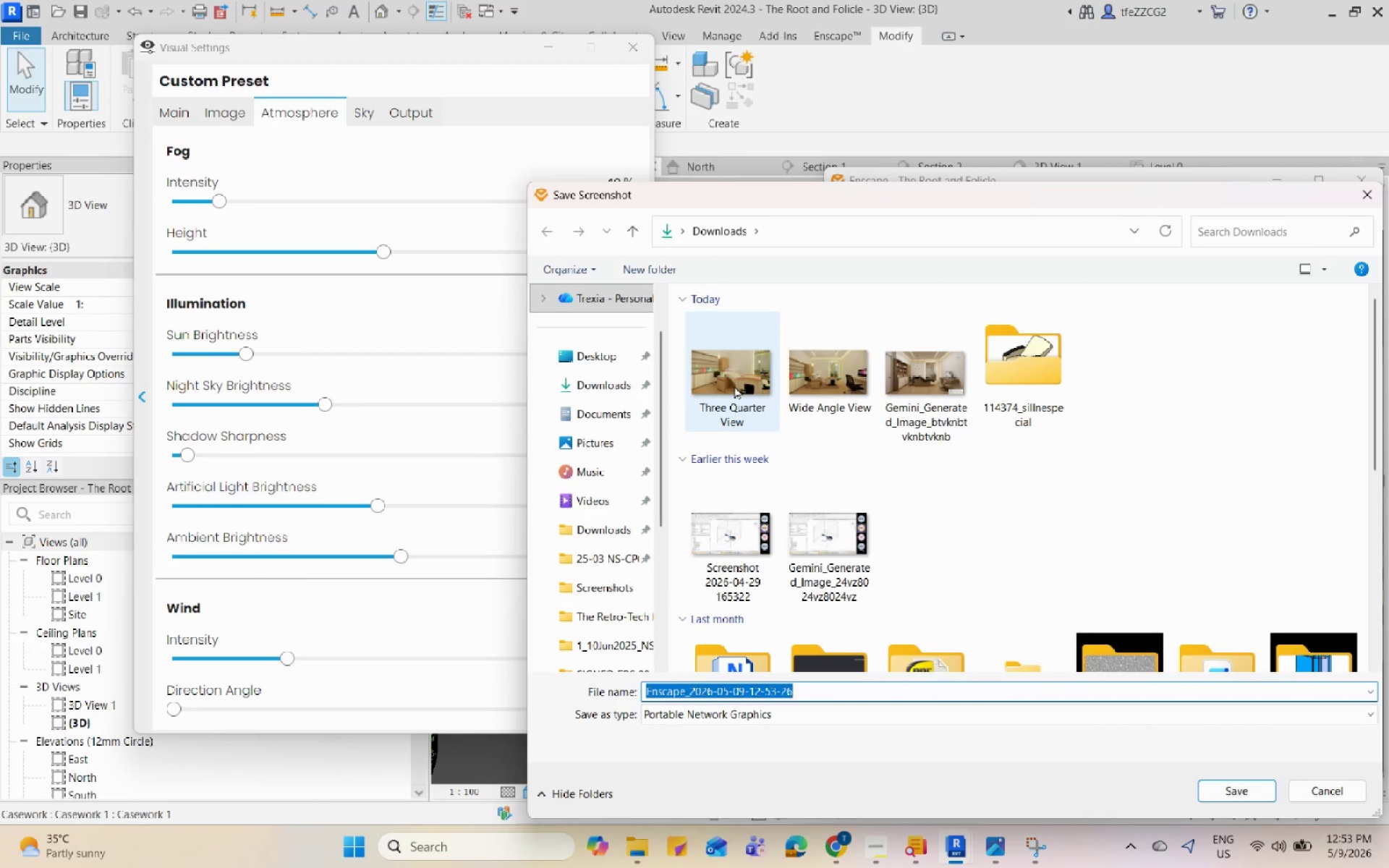 
left_click([734, 386])
 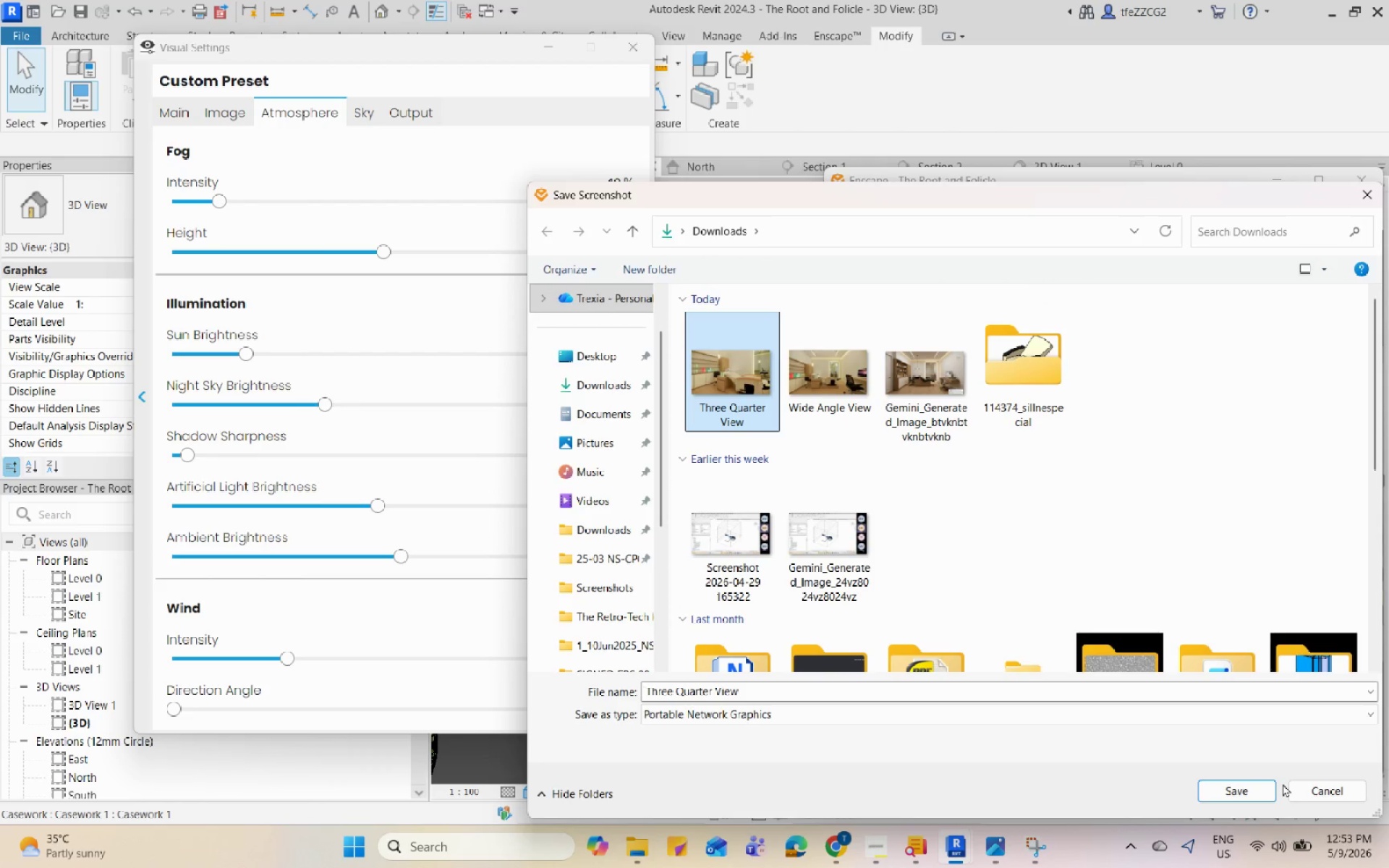 
left_click([1246, 786])
 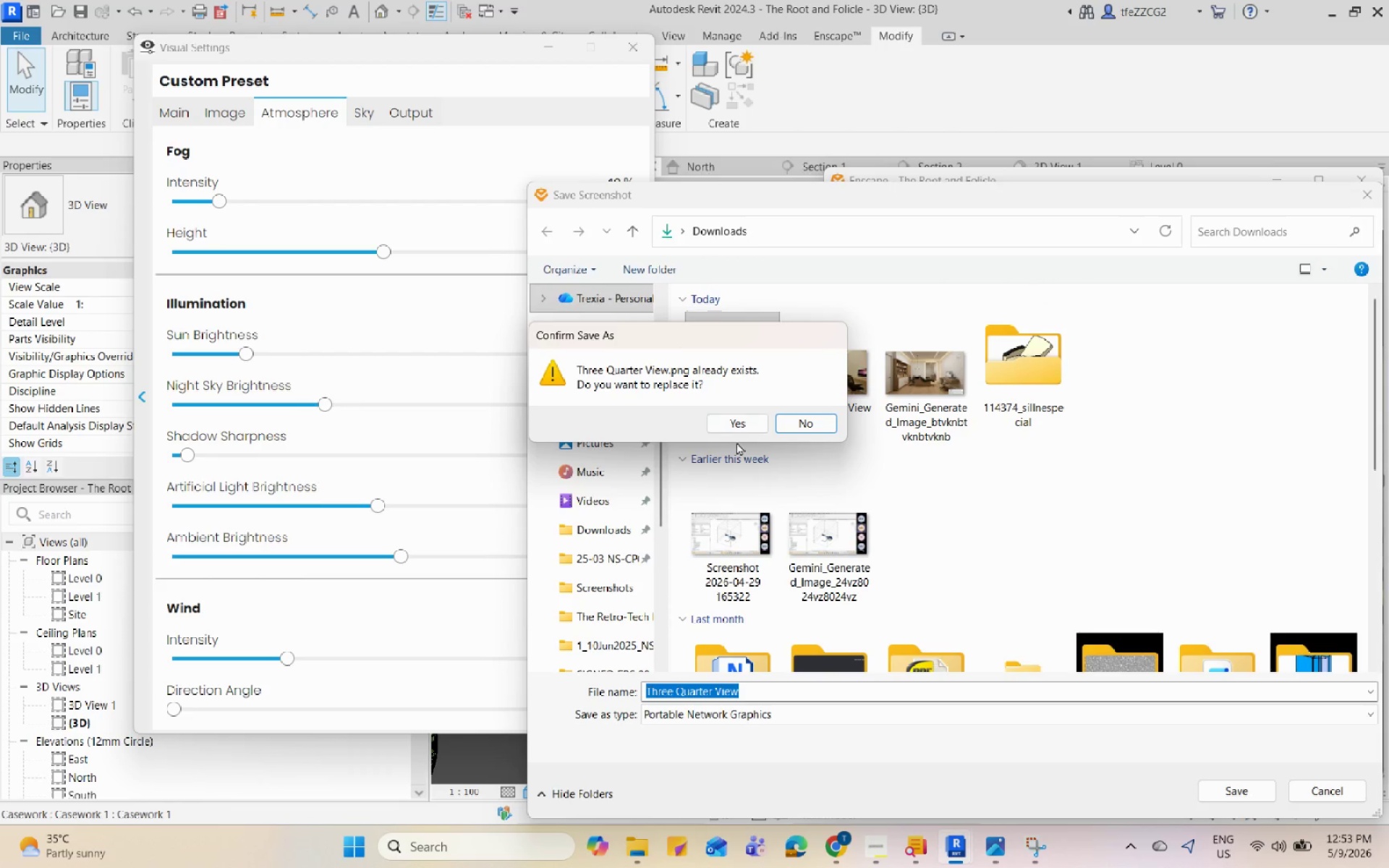 
double_click([739, 417])
 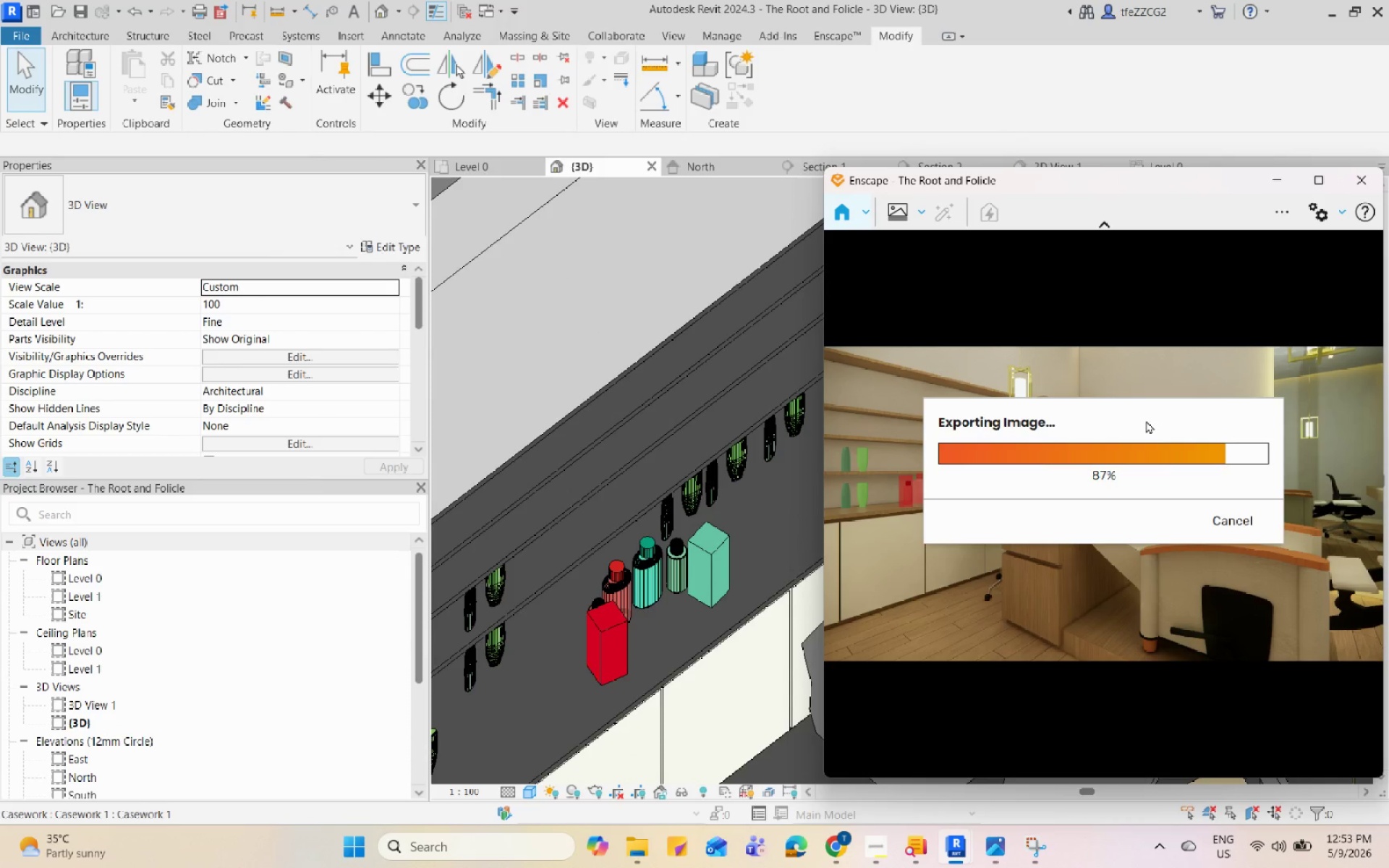 
wait(14.64)
 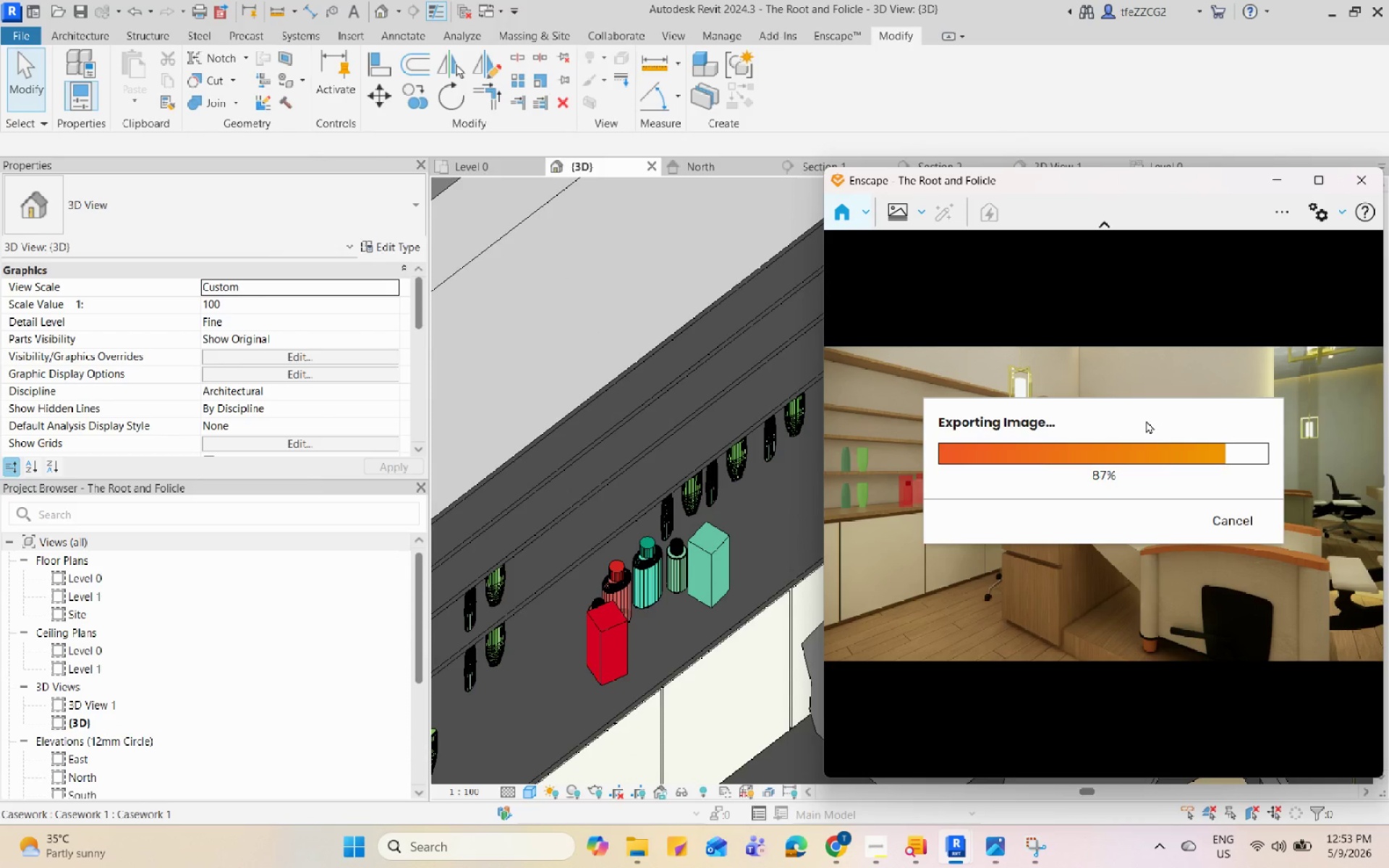 
left_click_drag(start_coordinate=[1146, 420], to_coordinate=[1382, 534])
 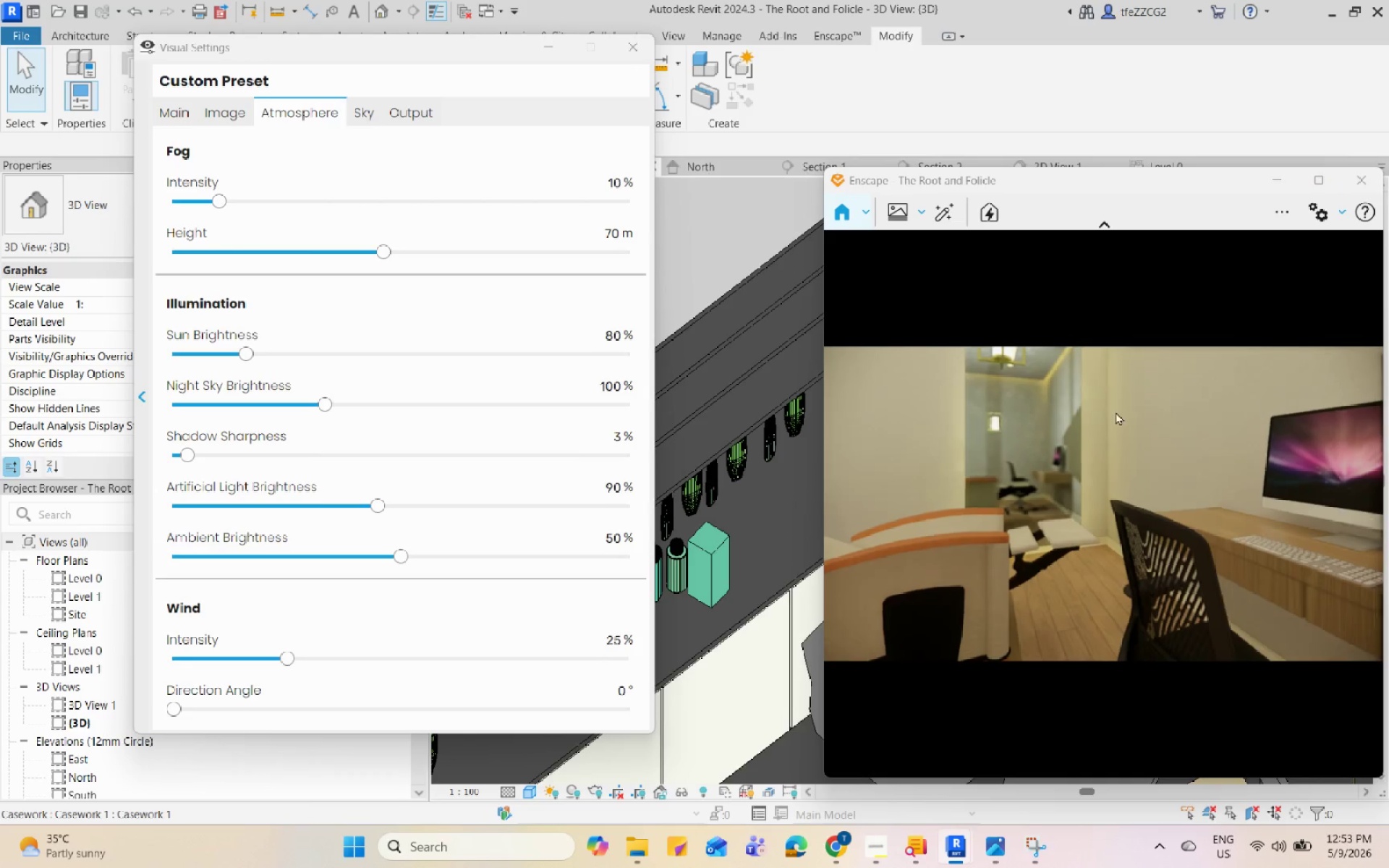 
left_click_drag(start_coordinate=[1087, 433], to_coordinate=[1155, 495])
 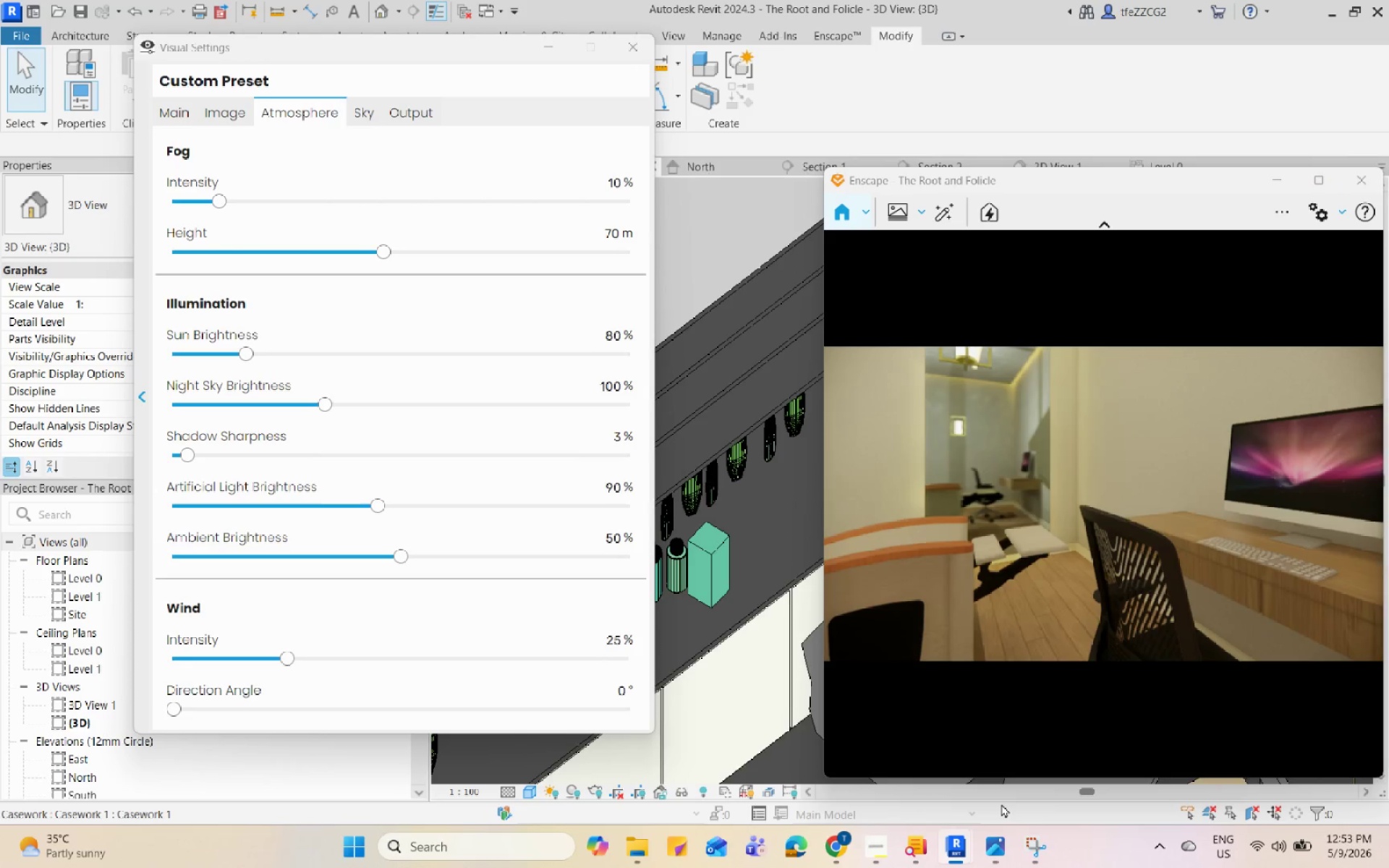 
left_click([1007, 853])
 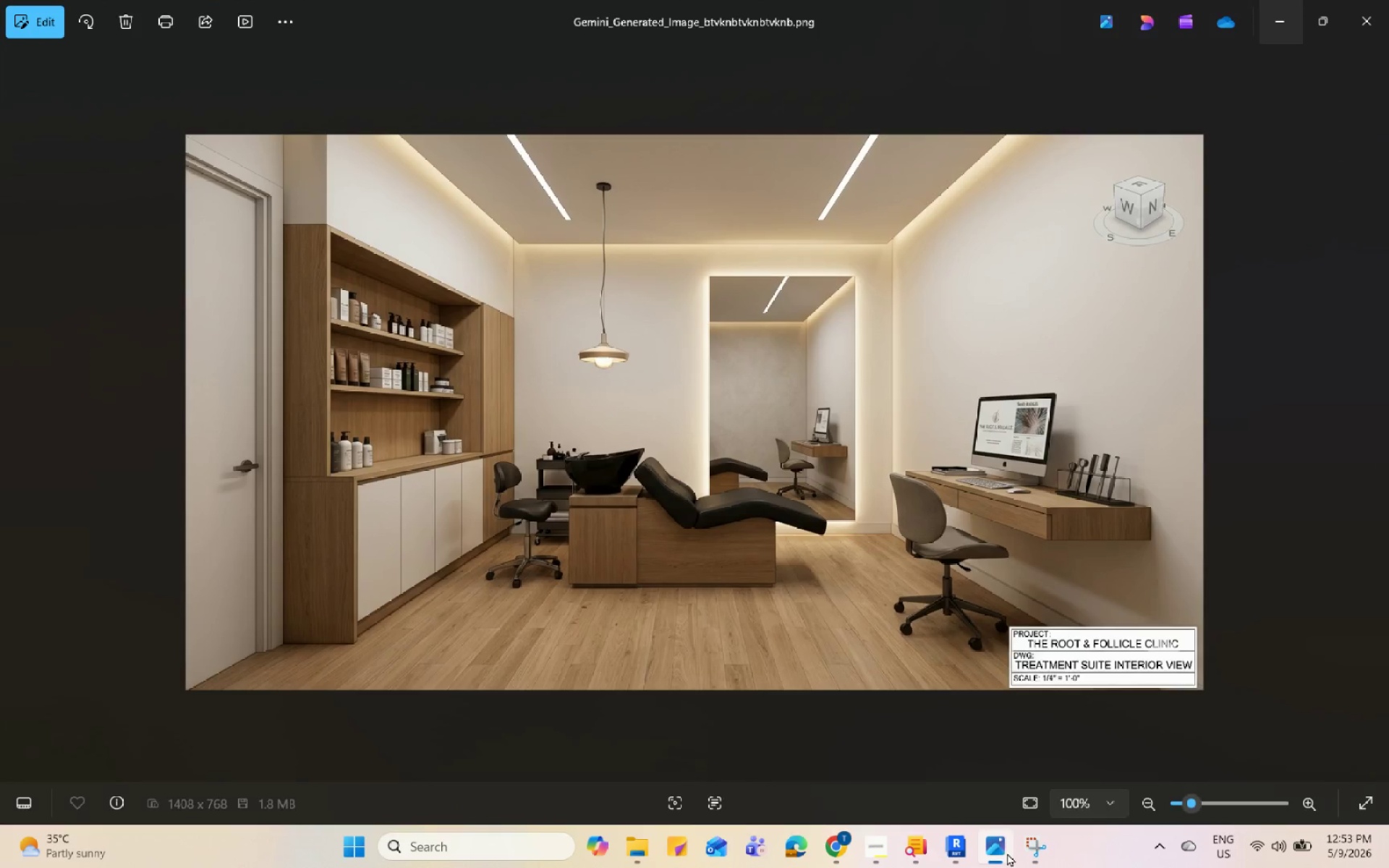 
left_click([1007, 853])
 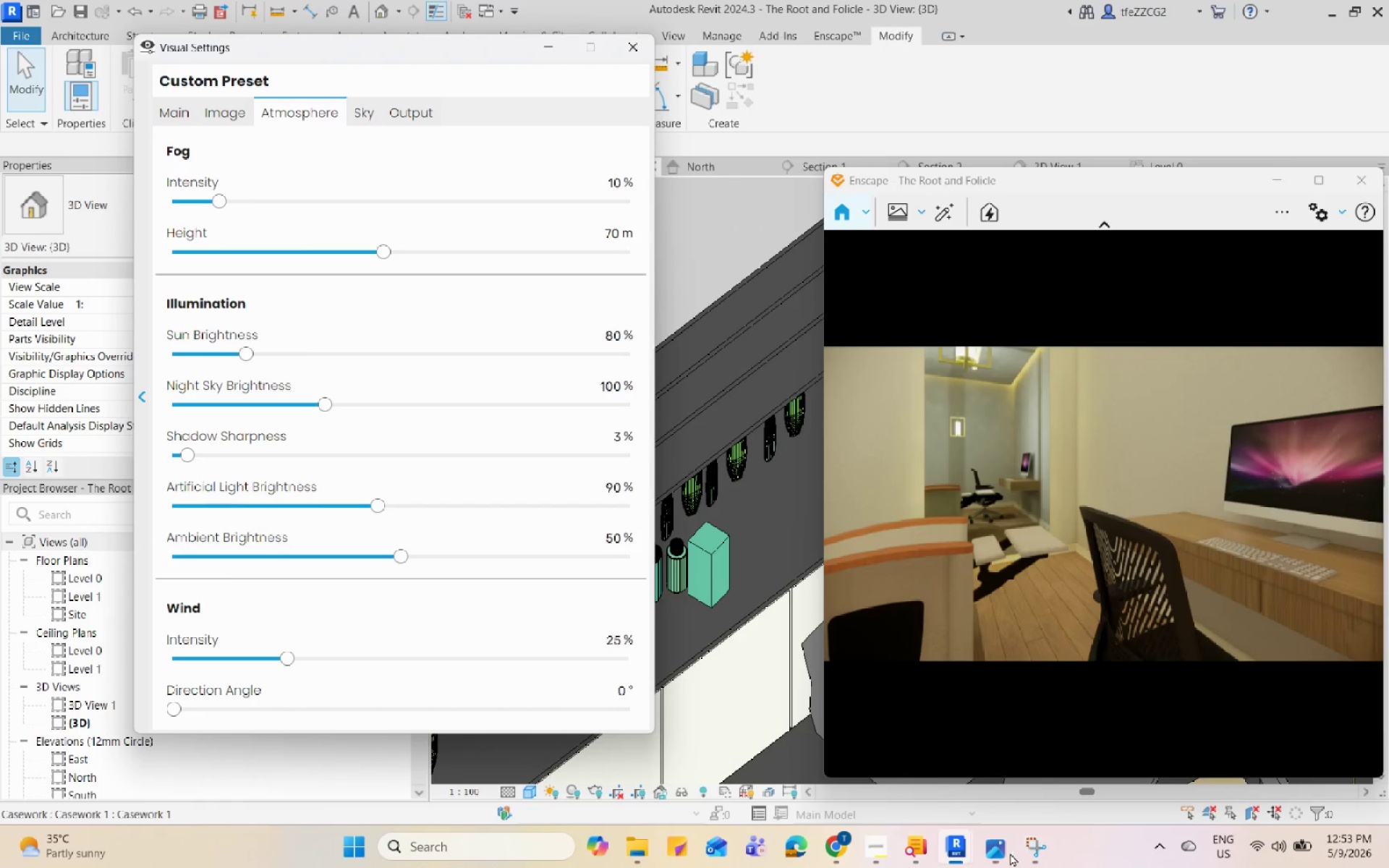 
left_click([1042, 846])
 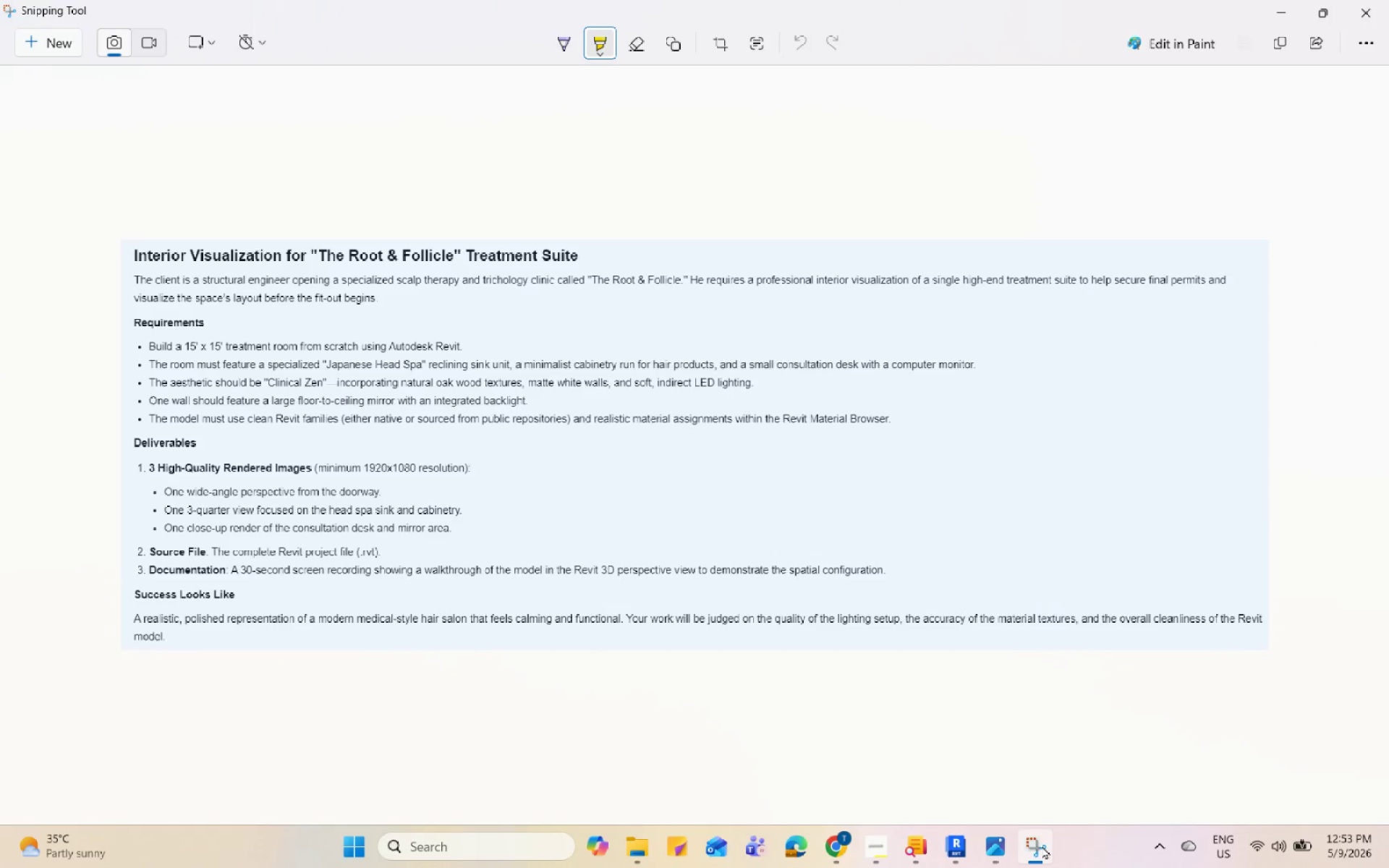 
left_click([1042, 846])
 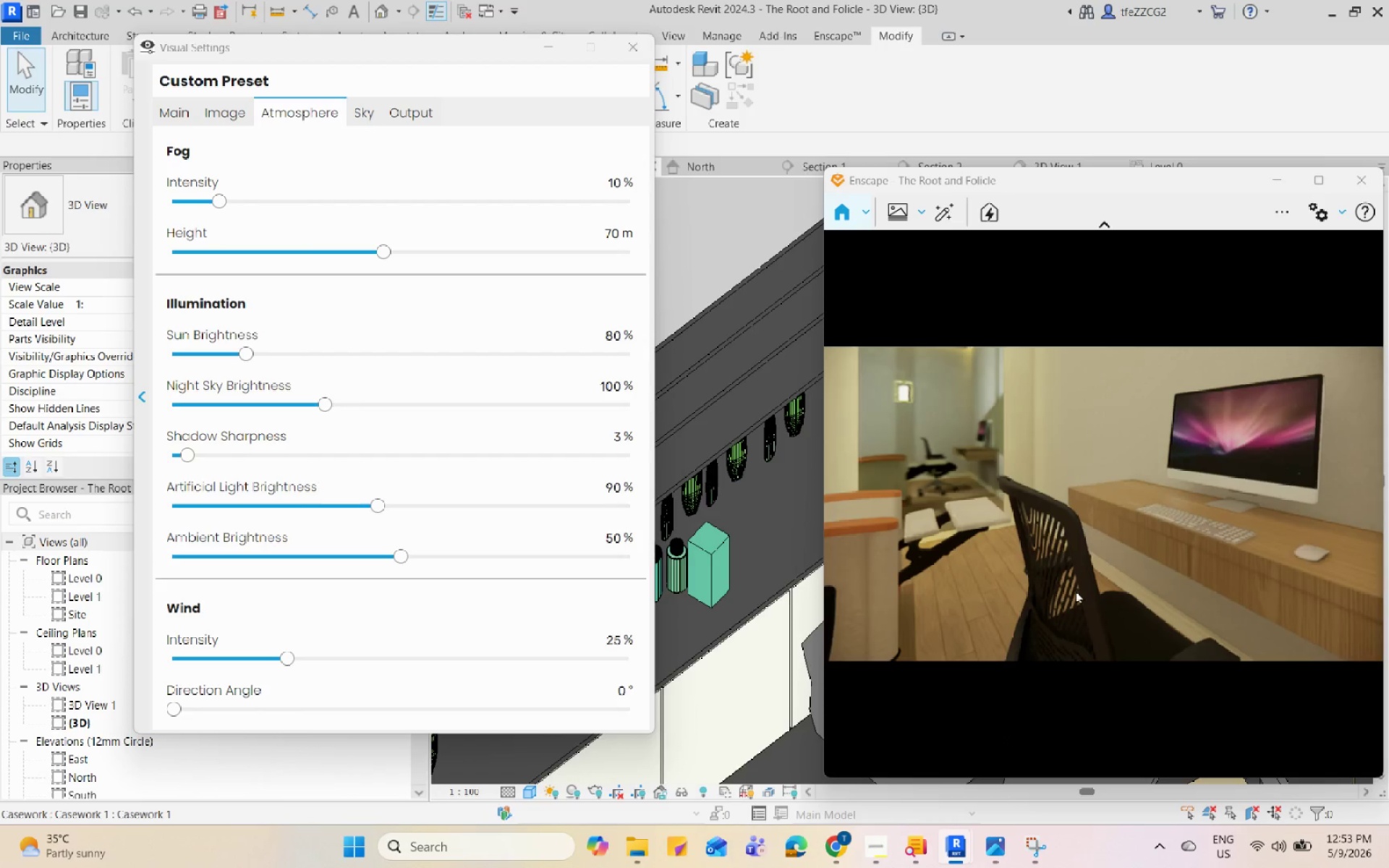 
scroll: coordinate [1077, 594], scroll_direction: down, amount: 1.0
 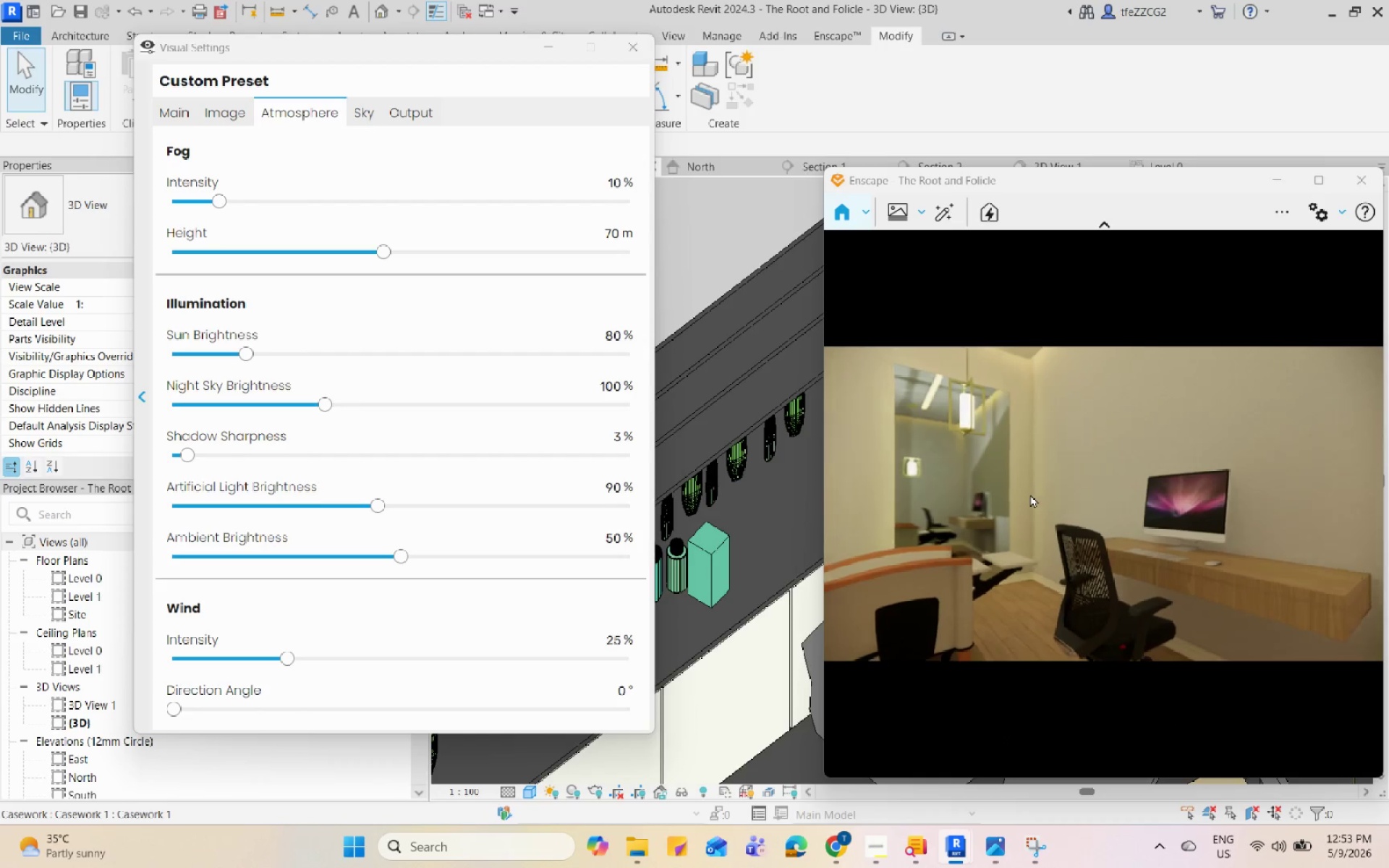 
wait(9.74)
 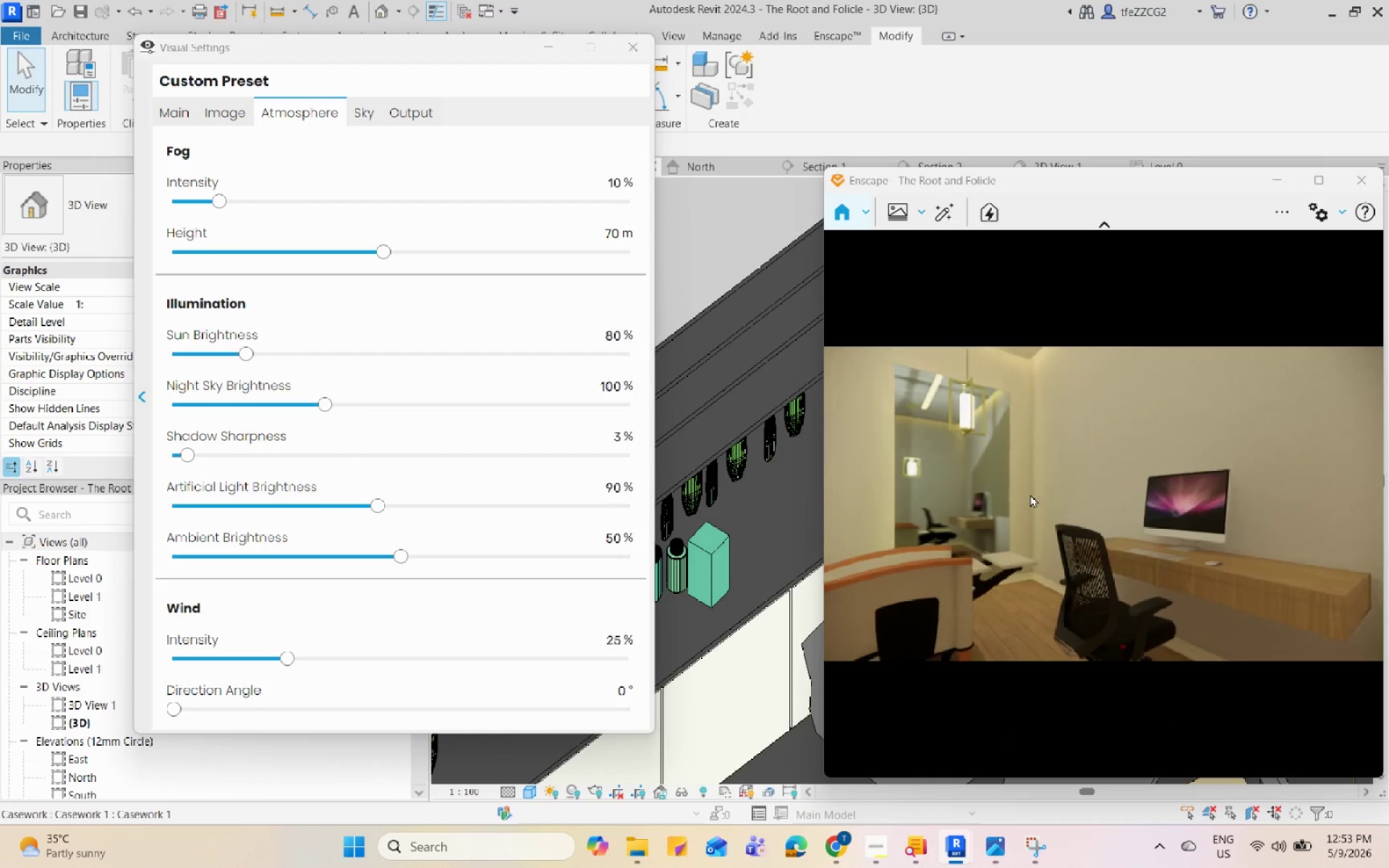 
left_click([906, 218])
 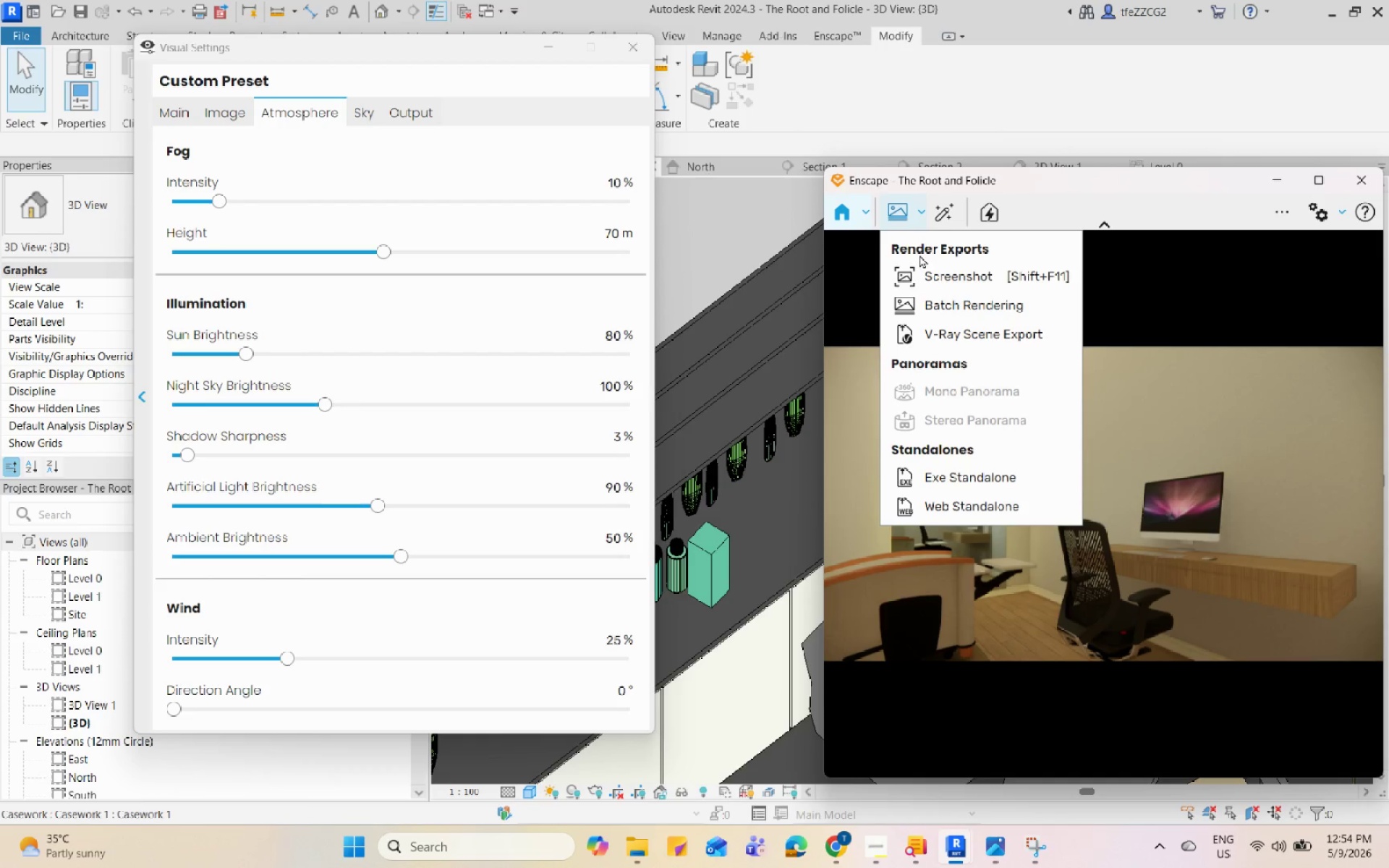 
left_click([922, 274])
 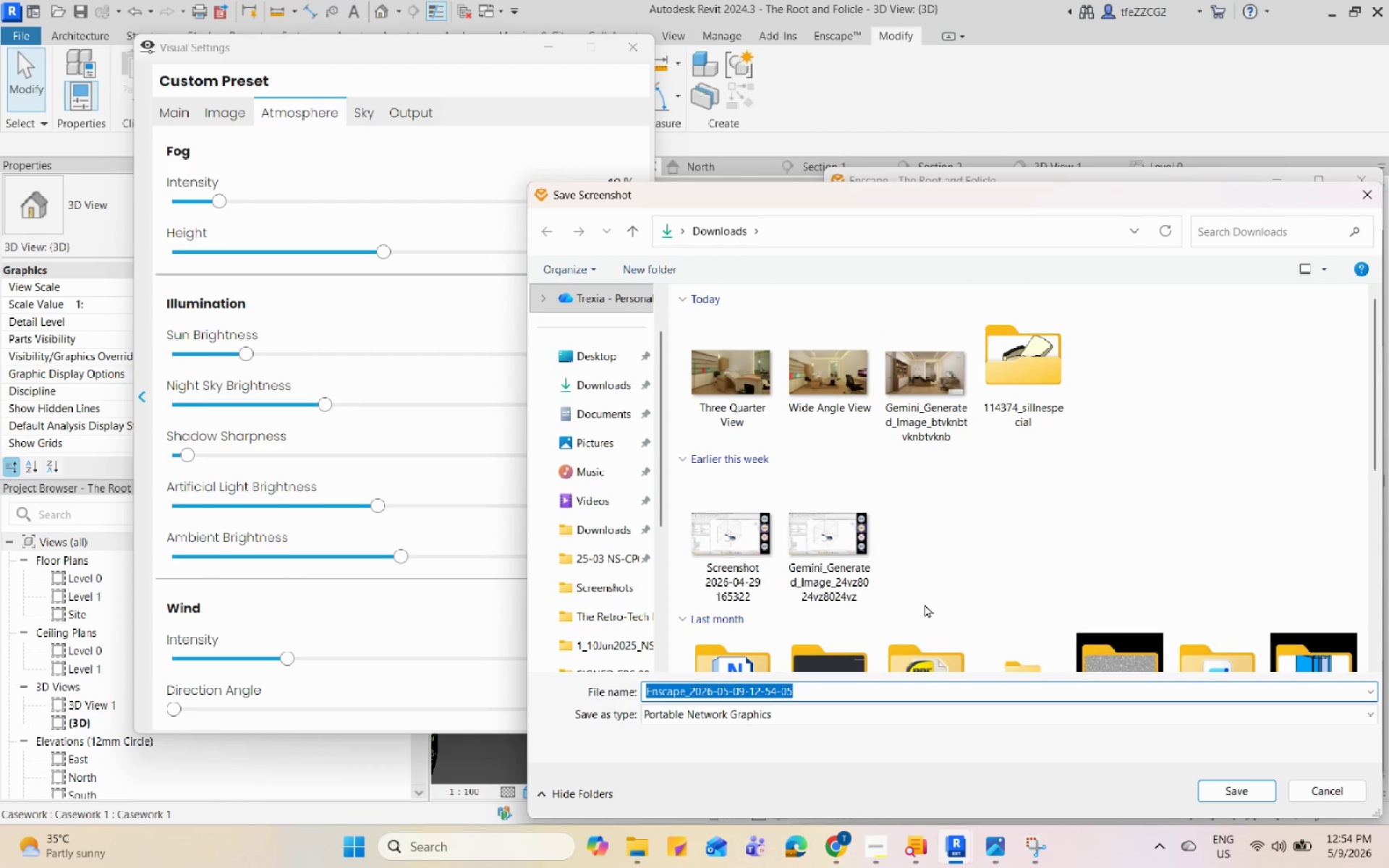 
type(Close-Up View)
 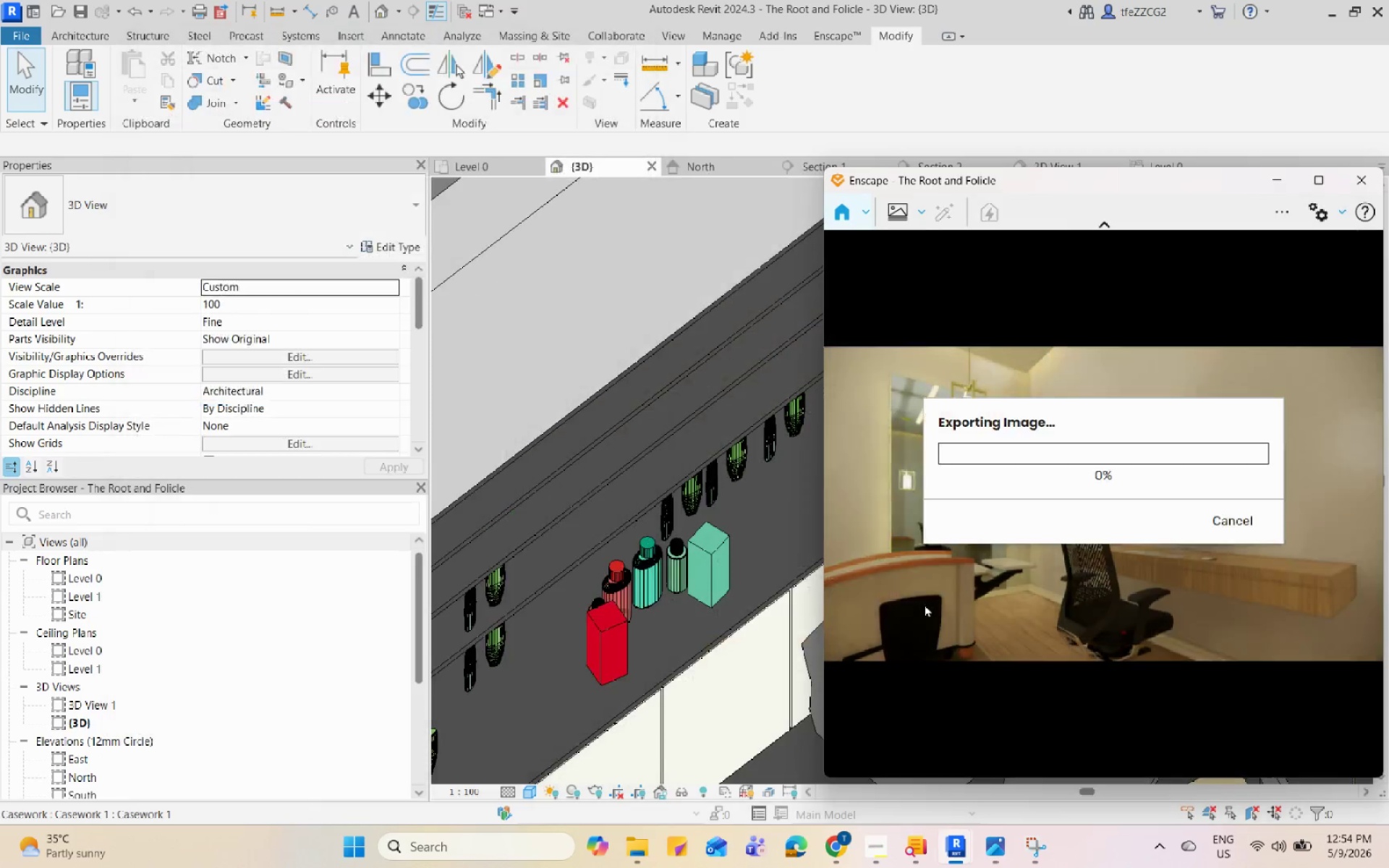 
 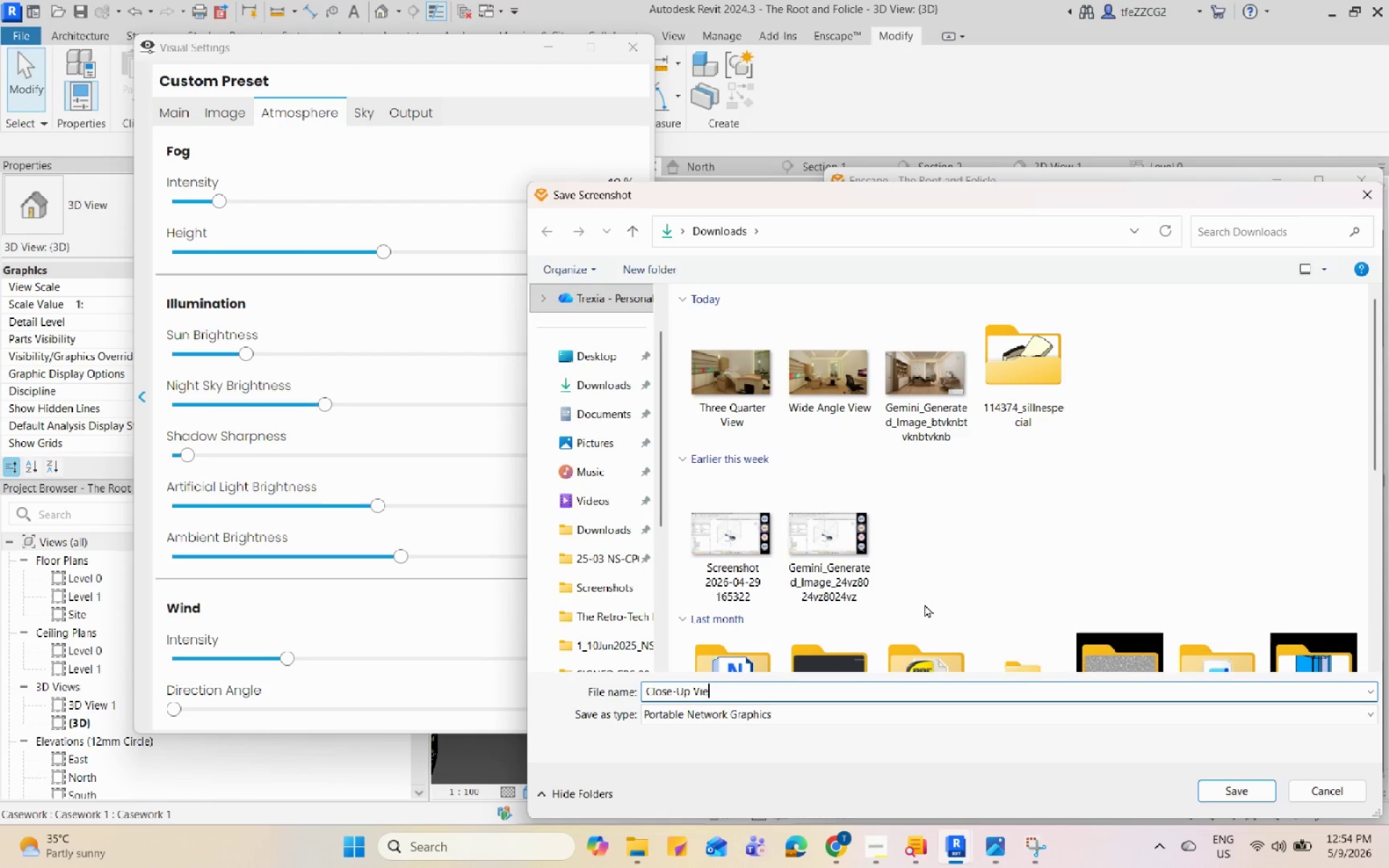 
key(Enter)
 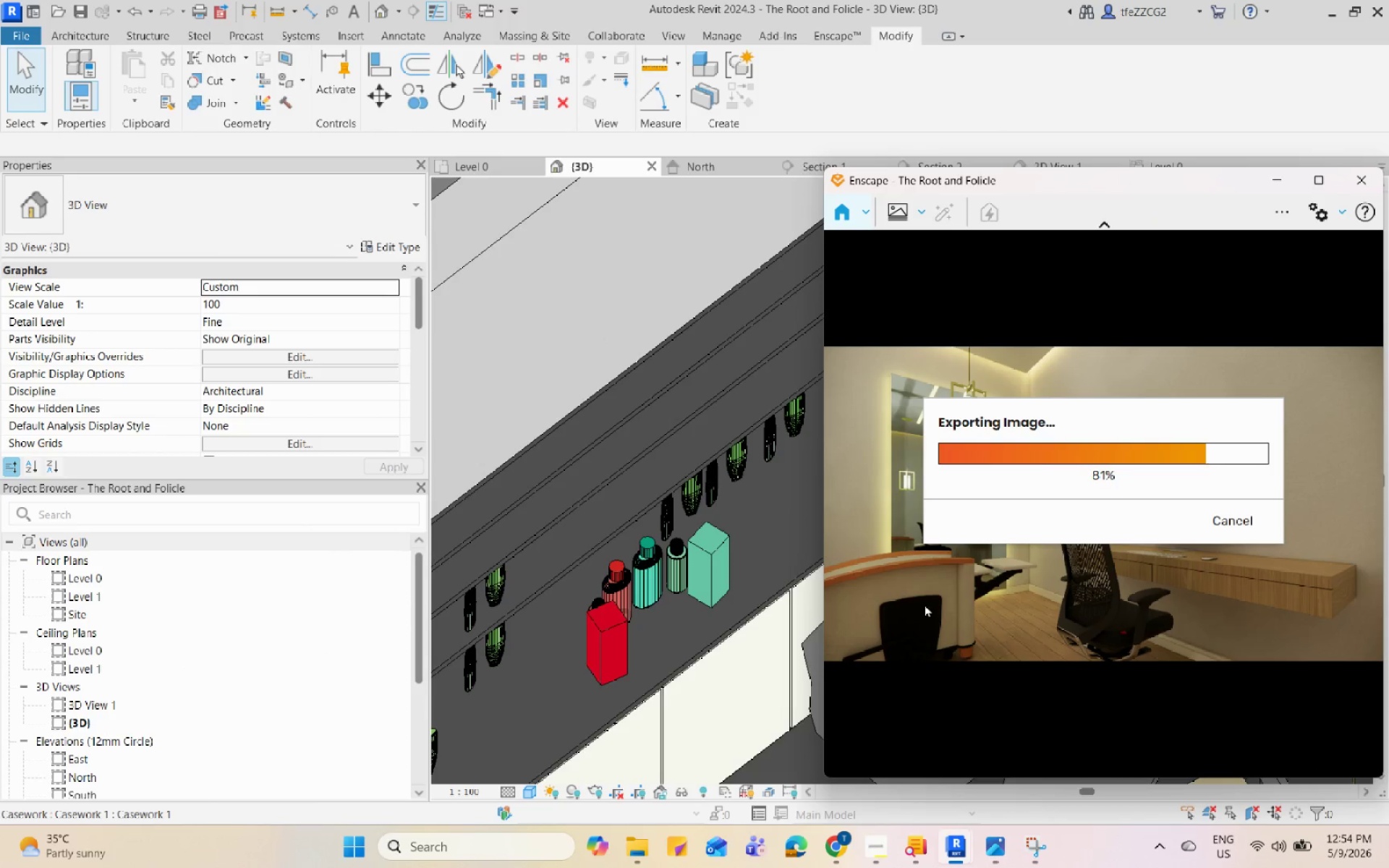 
wait(14.44)
 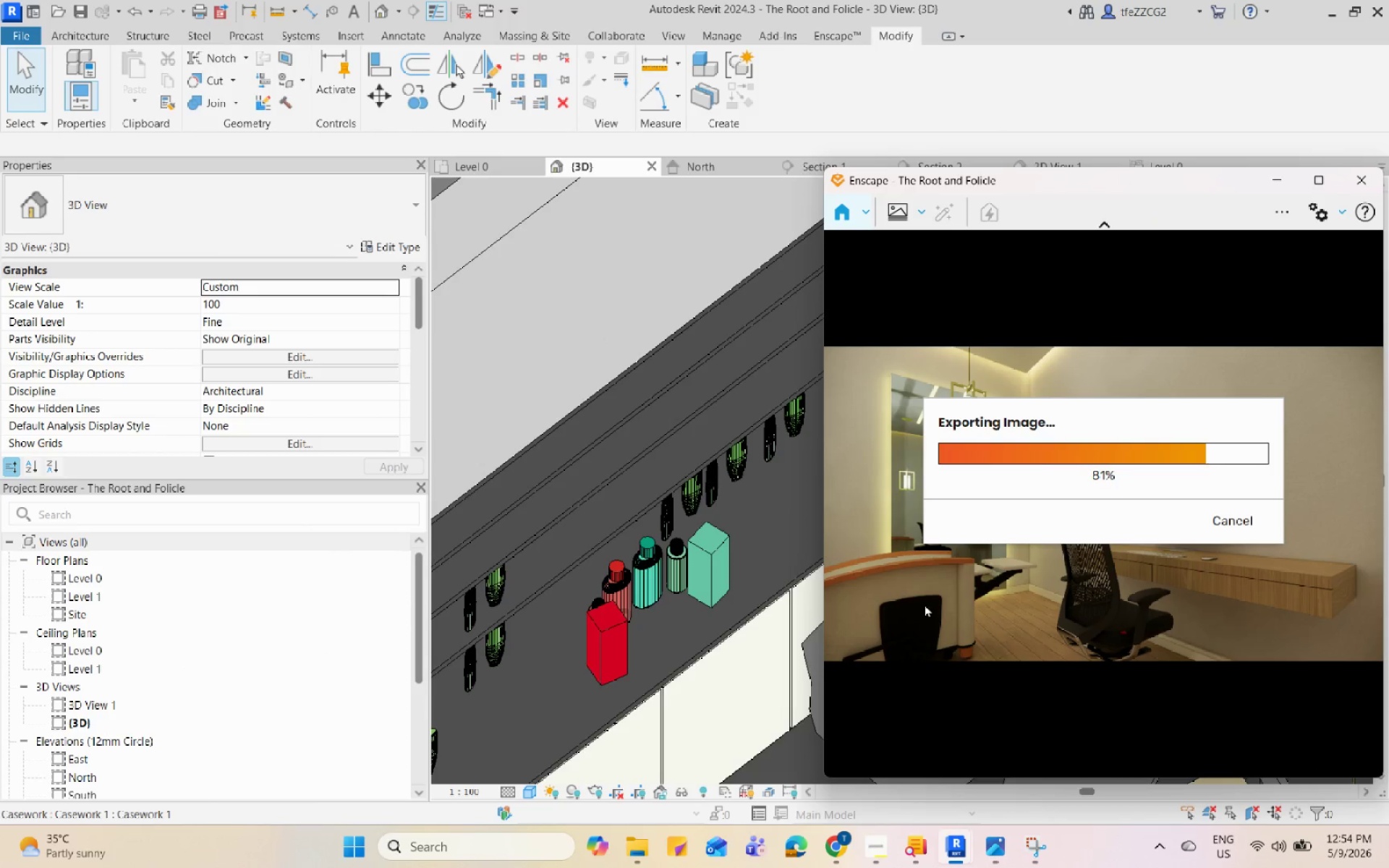 
left_click([857, 853])